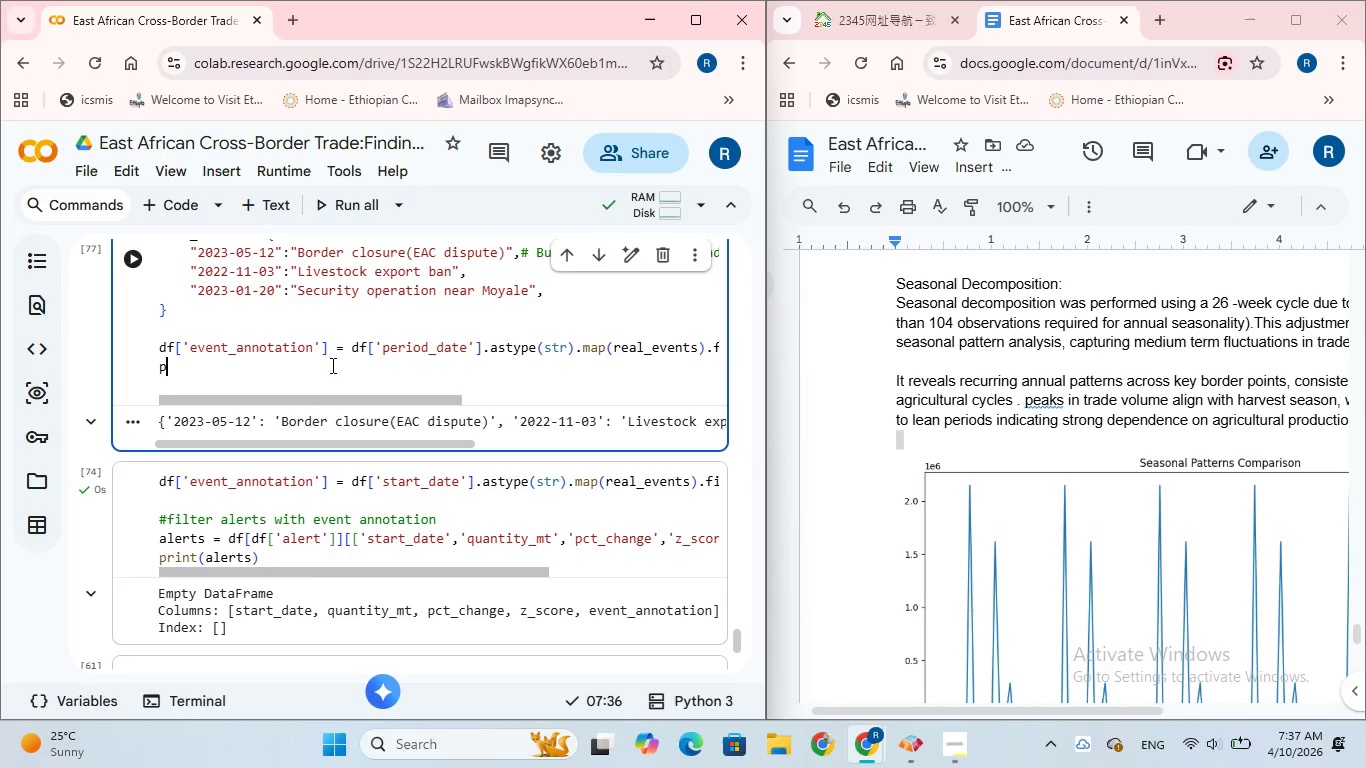 
key(Backspace)
 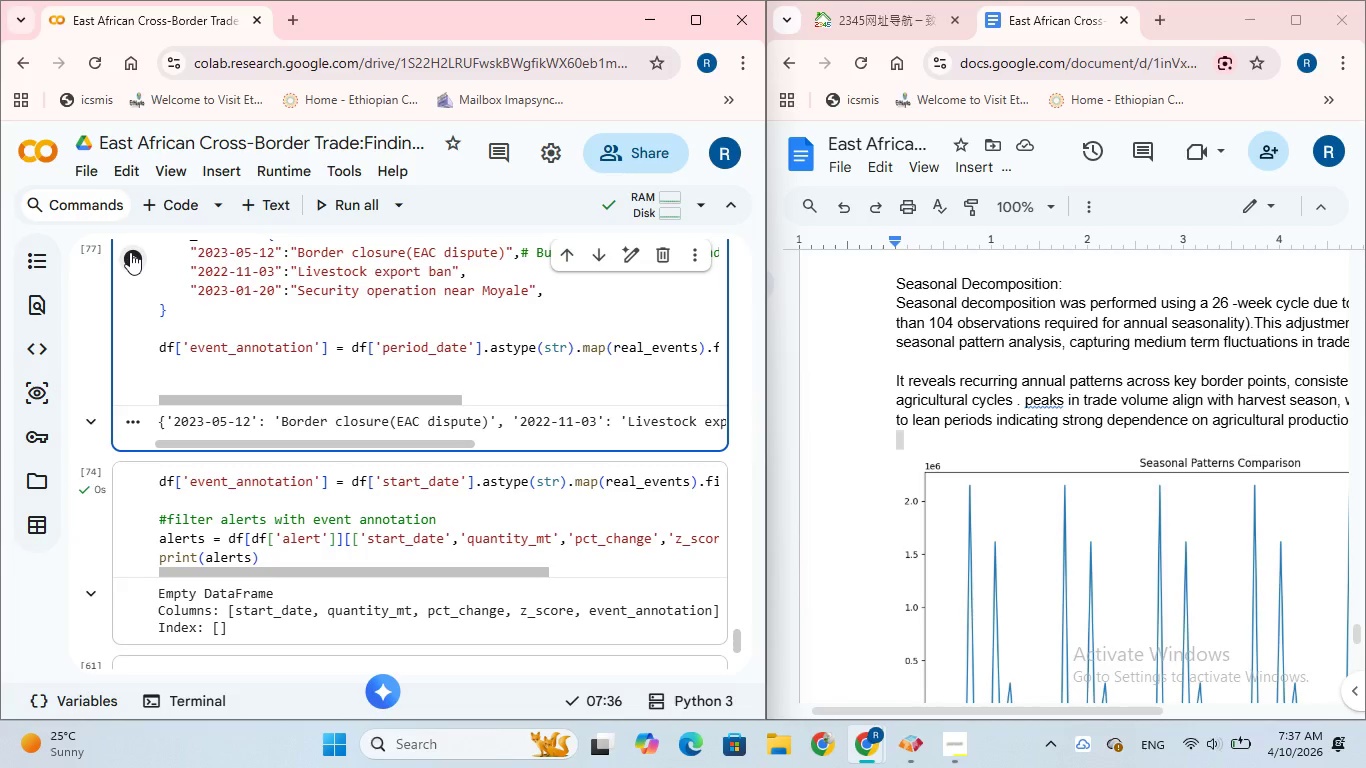 
left_click([130, 252])
 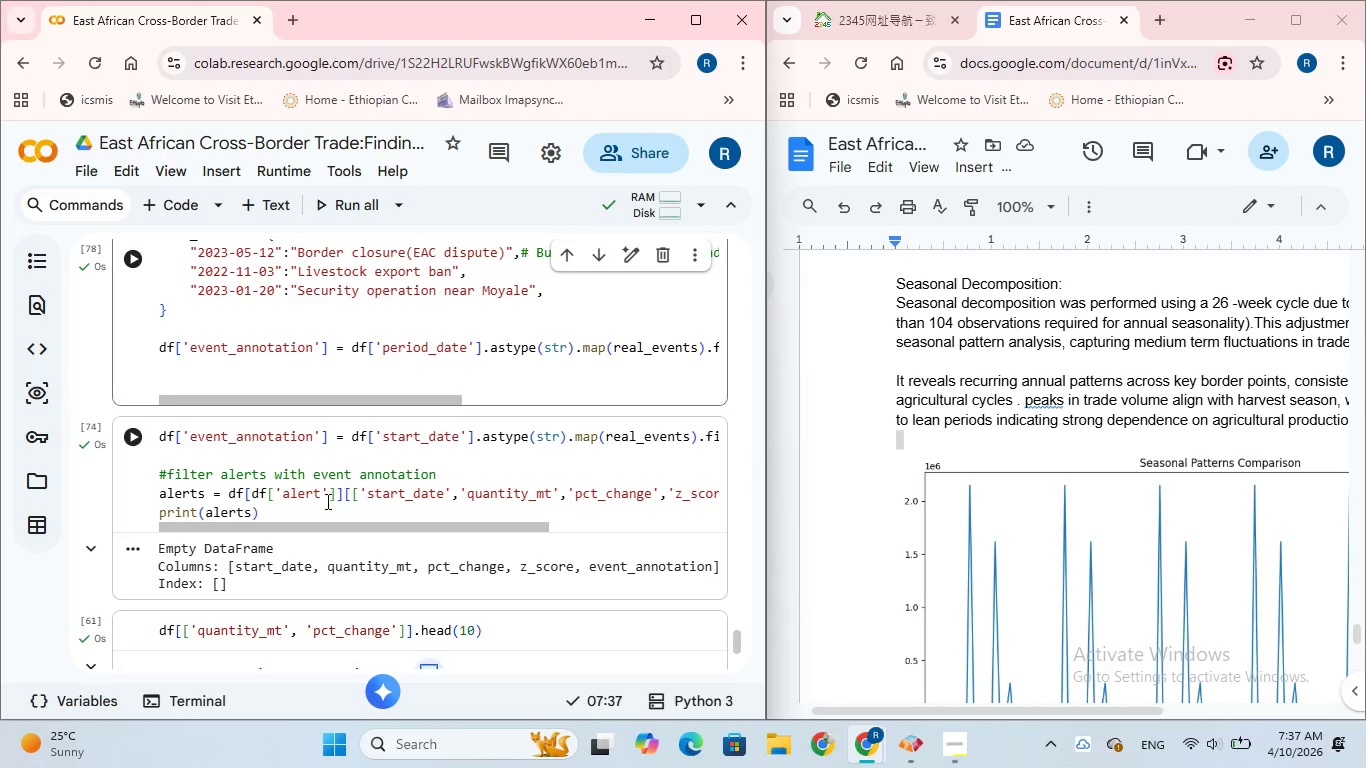 
mouse_move([166, 425])
 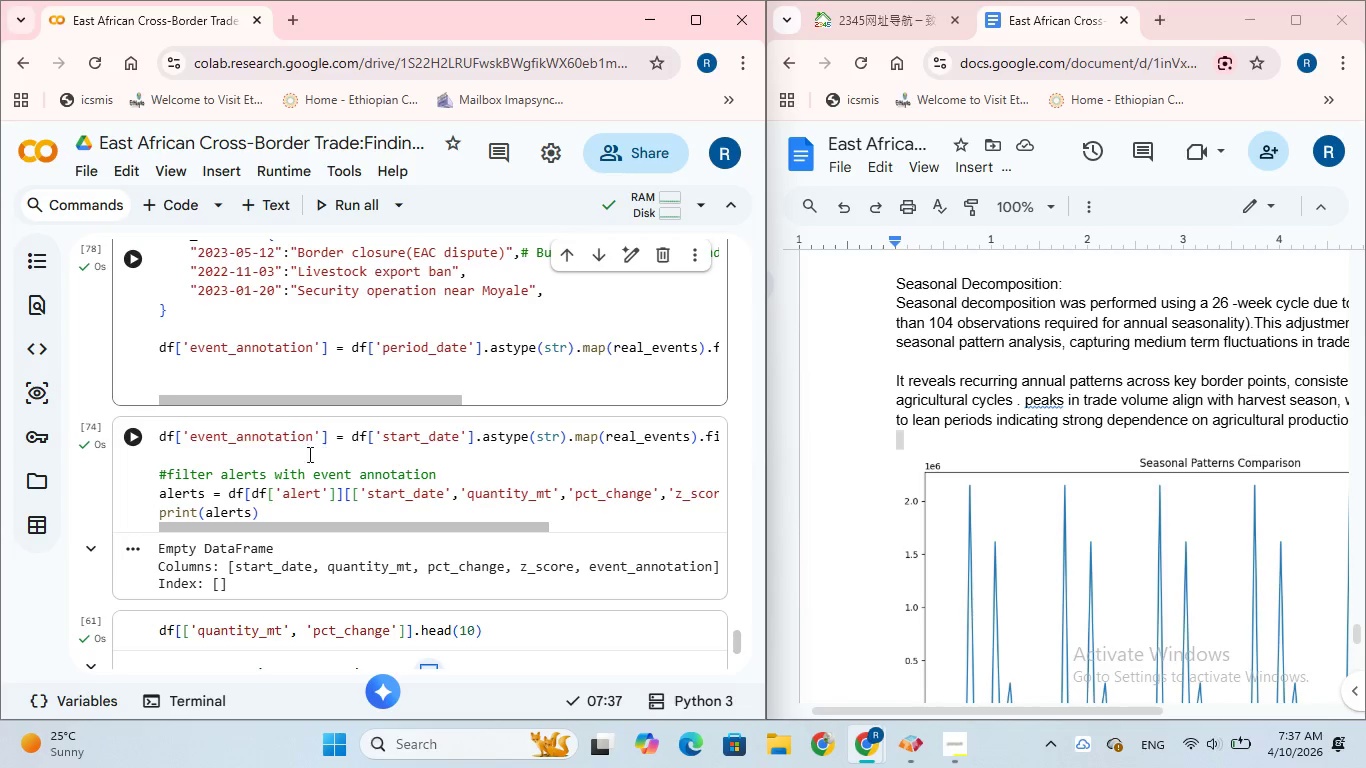 
wait(6.69)
 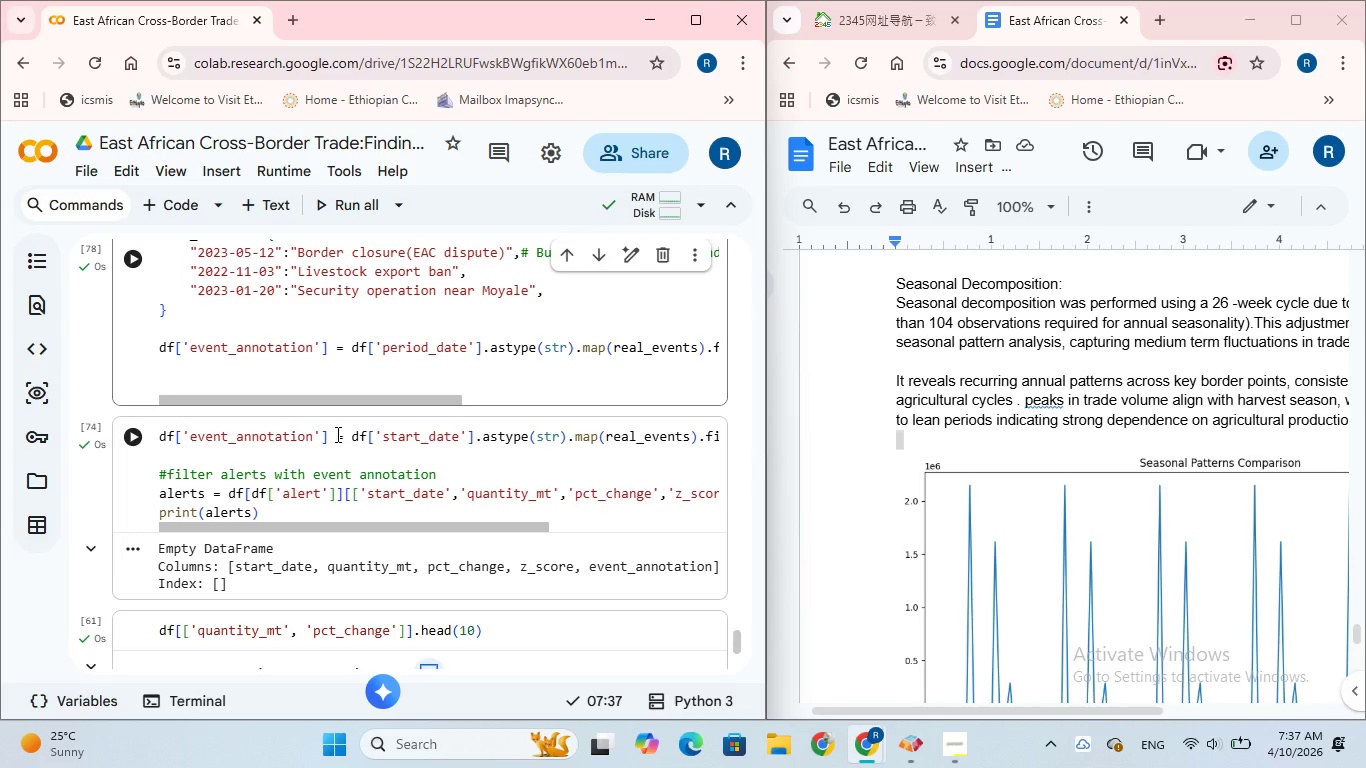 
left_click([419, 440])
 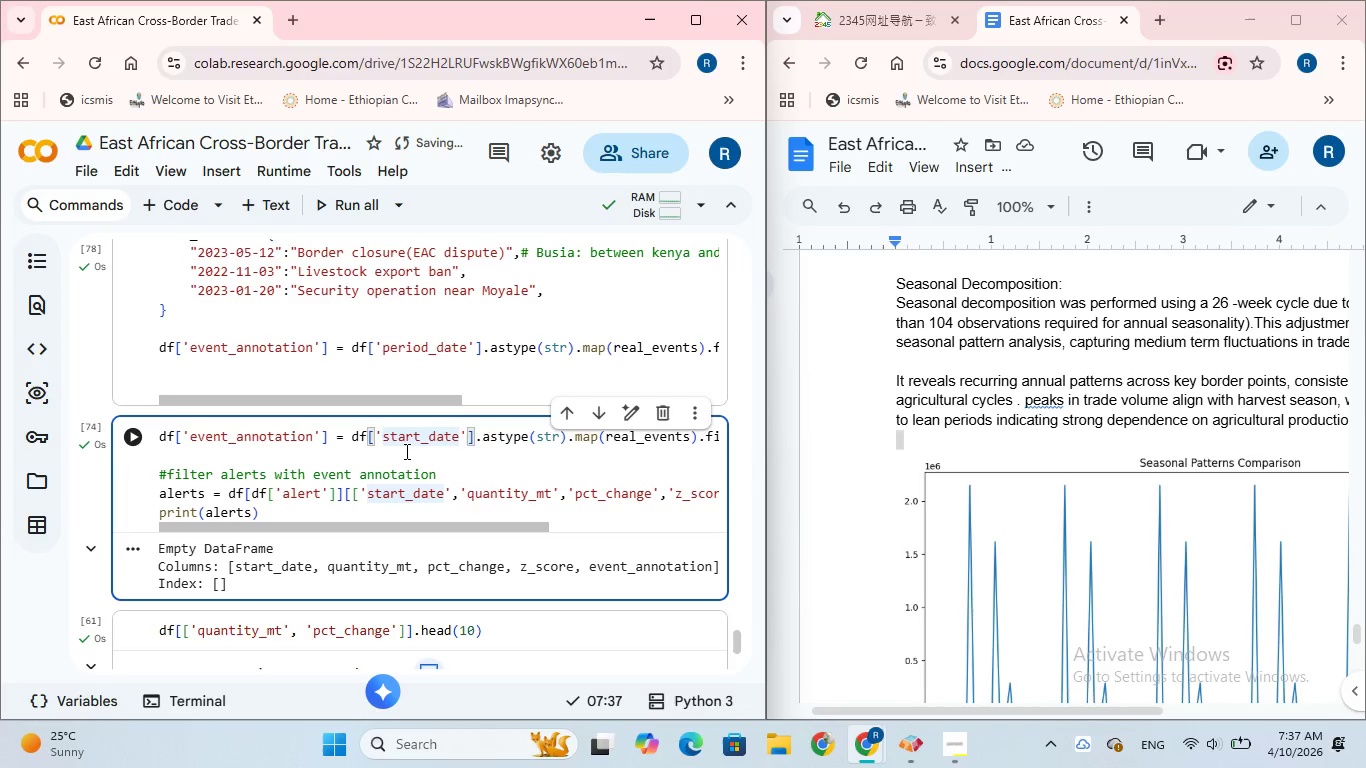 
key(Backspace)
key(Backspace)
key(Backspace)
key(Backspace)
key(Backspace)
type(period)
 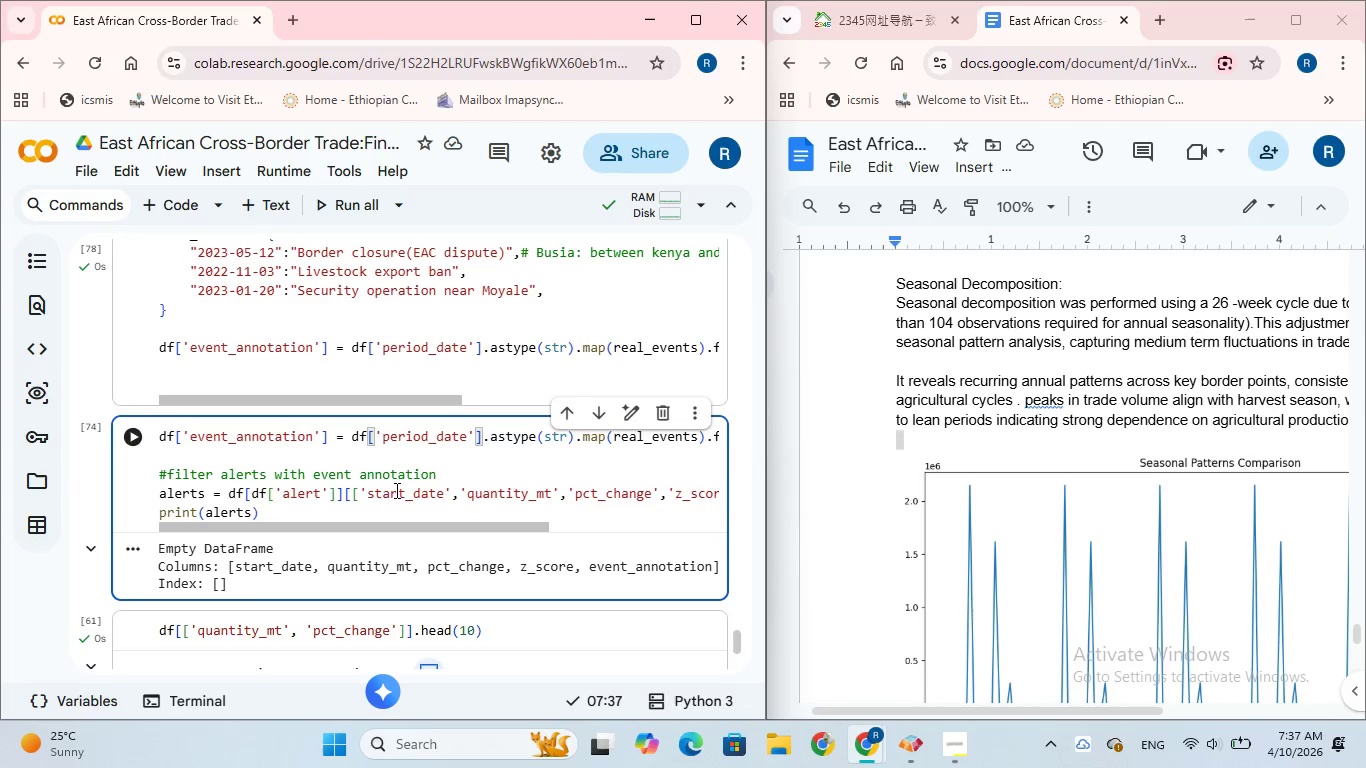 
left_click([405, 490])
 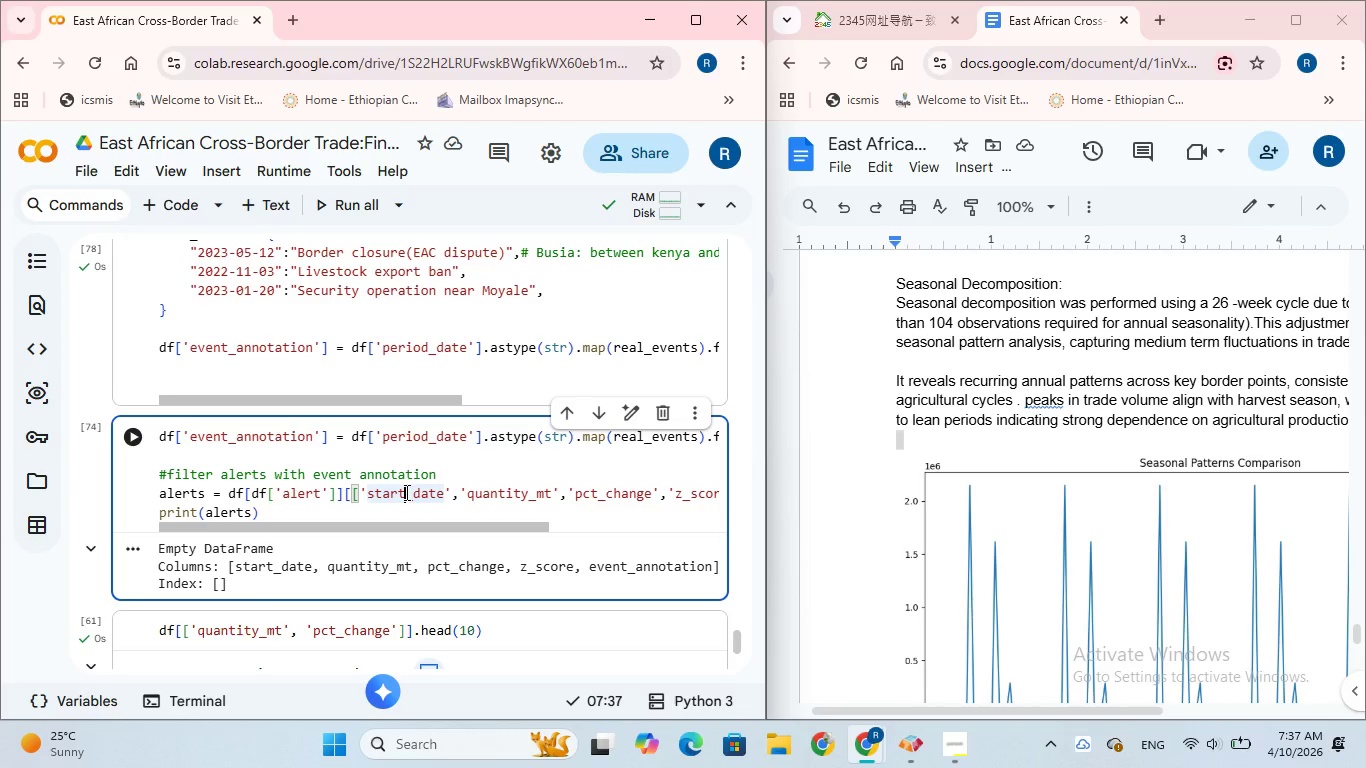 
key(Backspace)
key(Backspace)
key(Backspace)
key(Backspace)
key(Backspace)
type(per)
 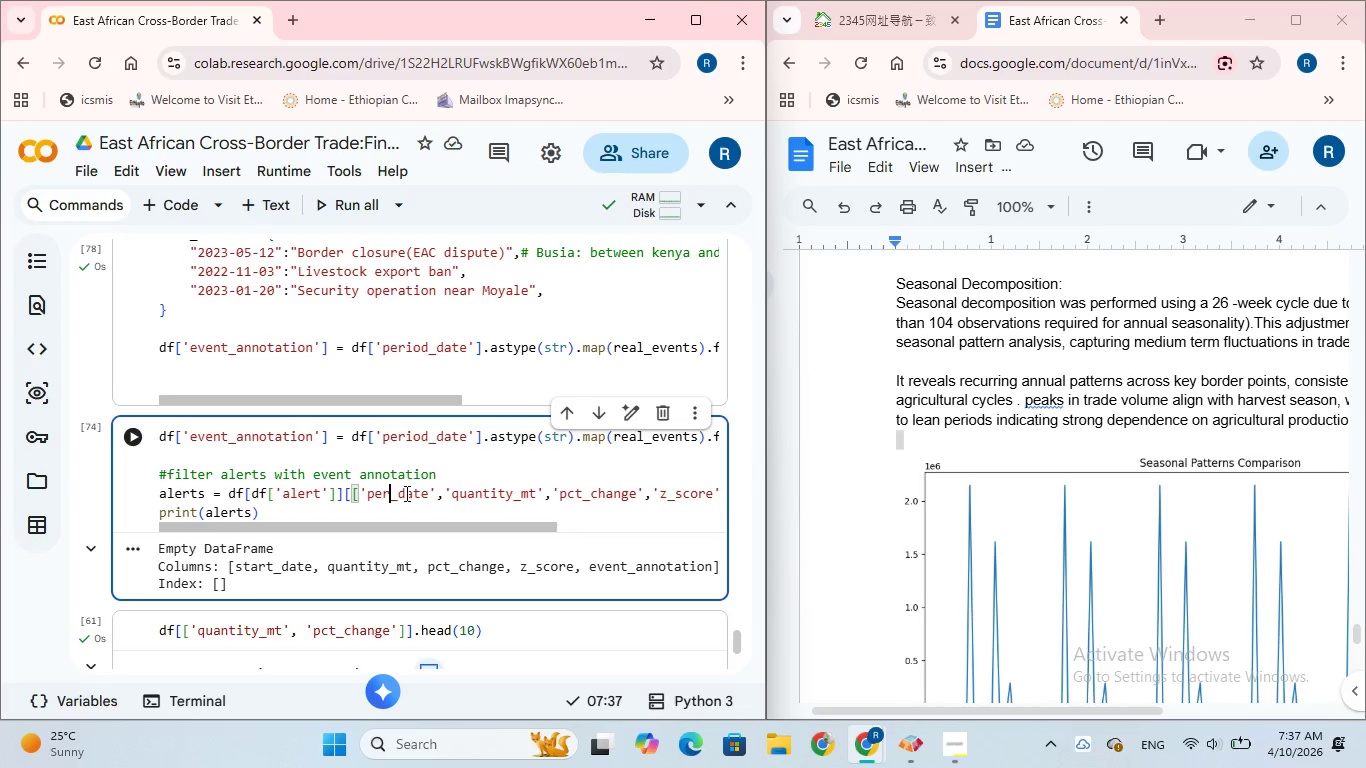 
type(iod)
 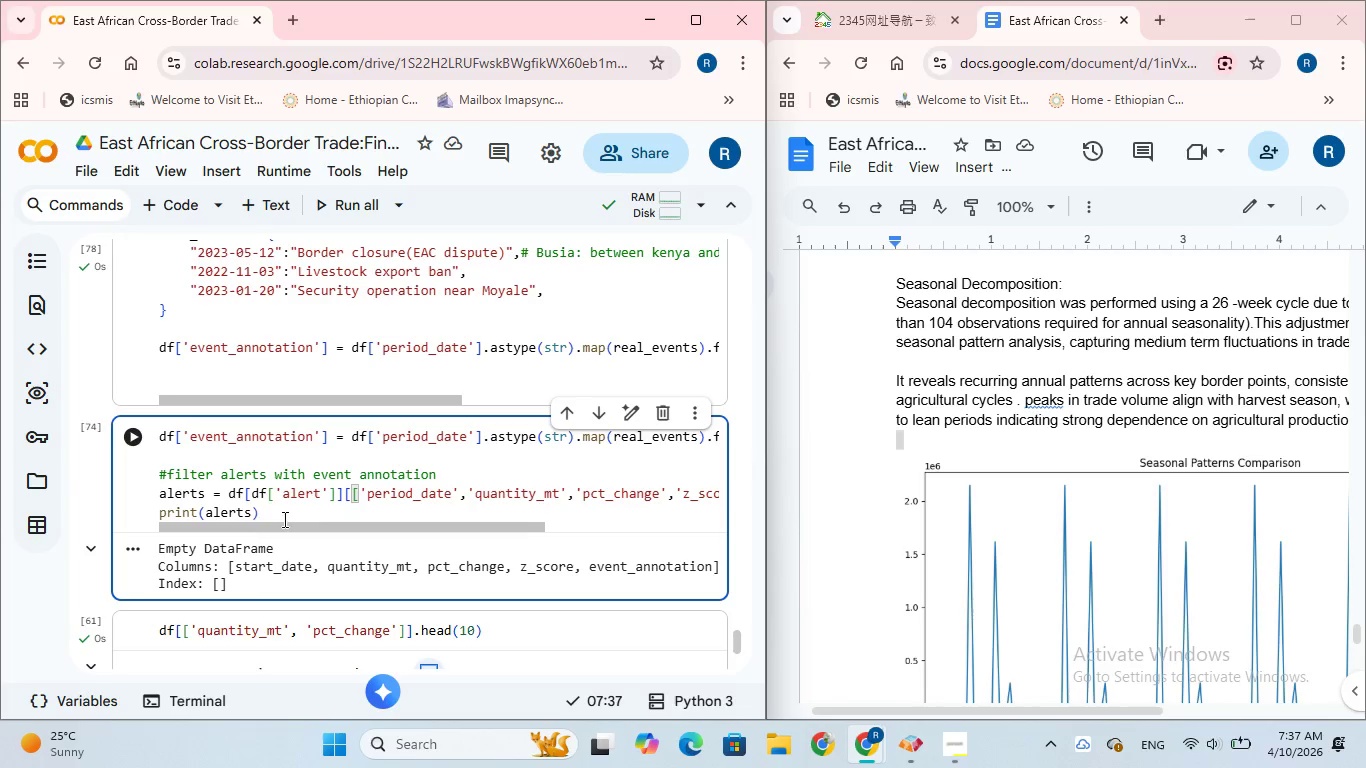 
left_click([126, 438])
 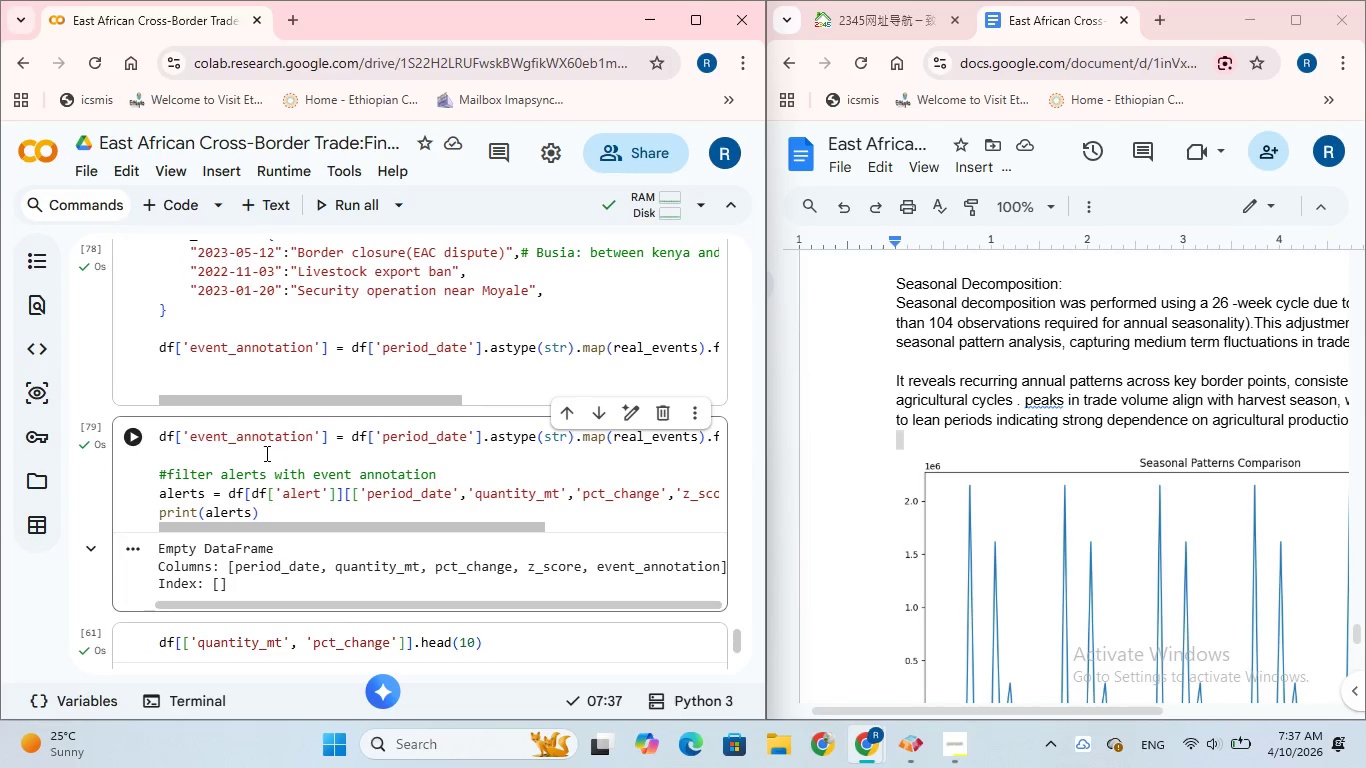 
scroll: coordinate [266, 456], scroll_direction: down, amount: 2.0
 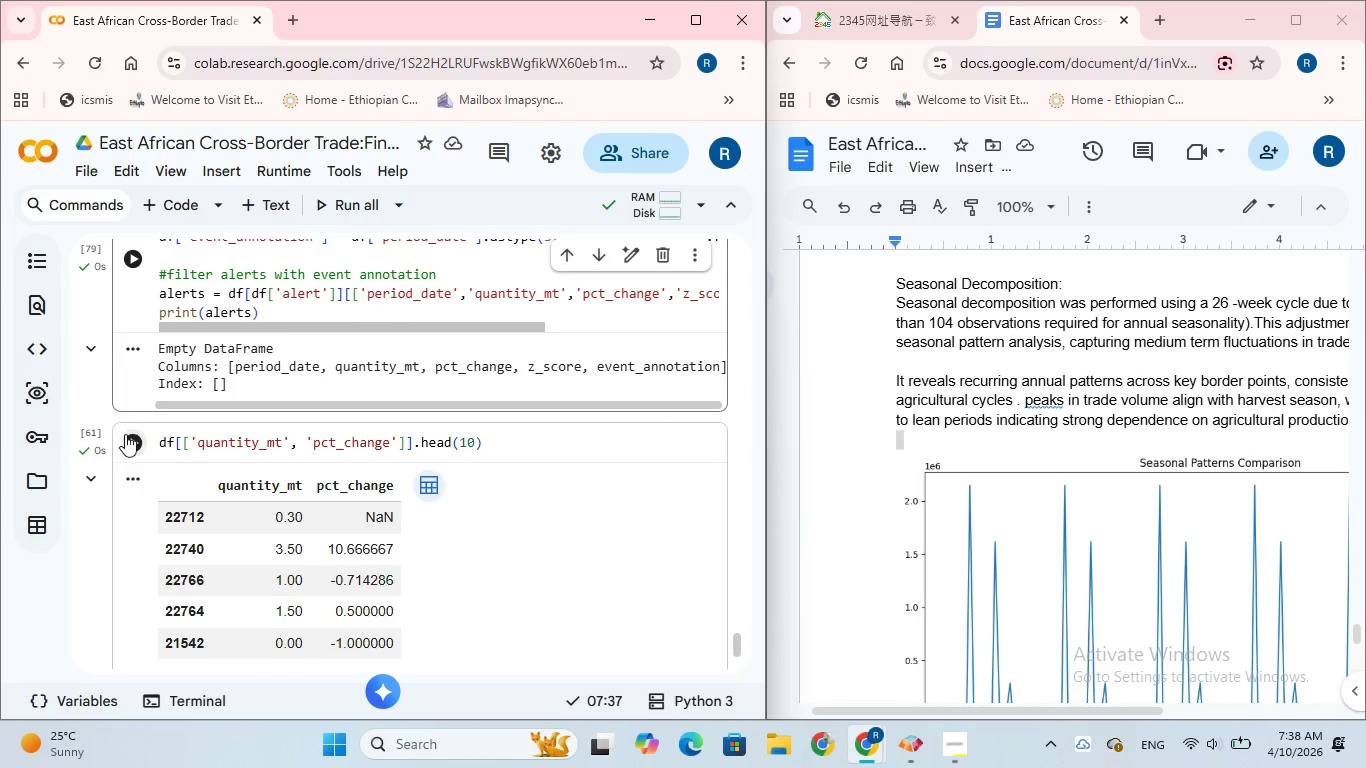 
left_click([133, 440])
 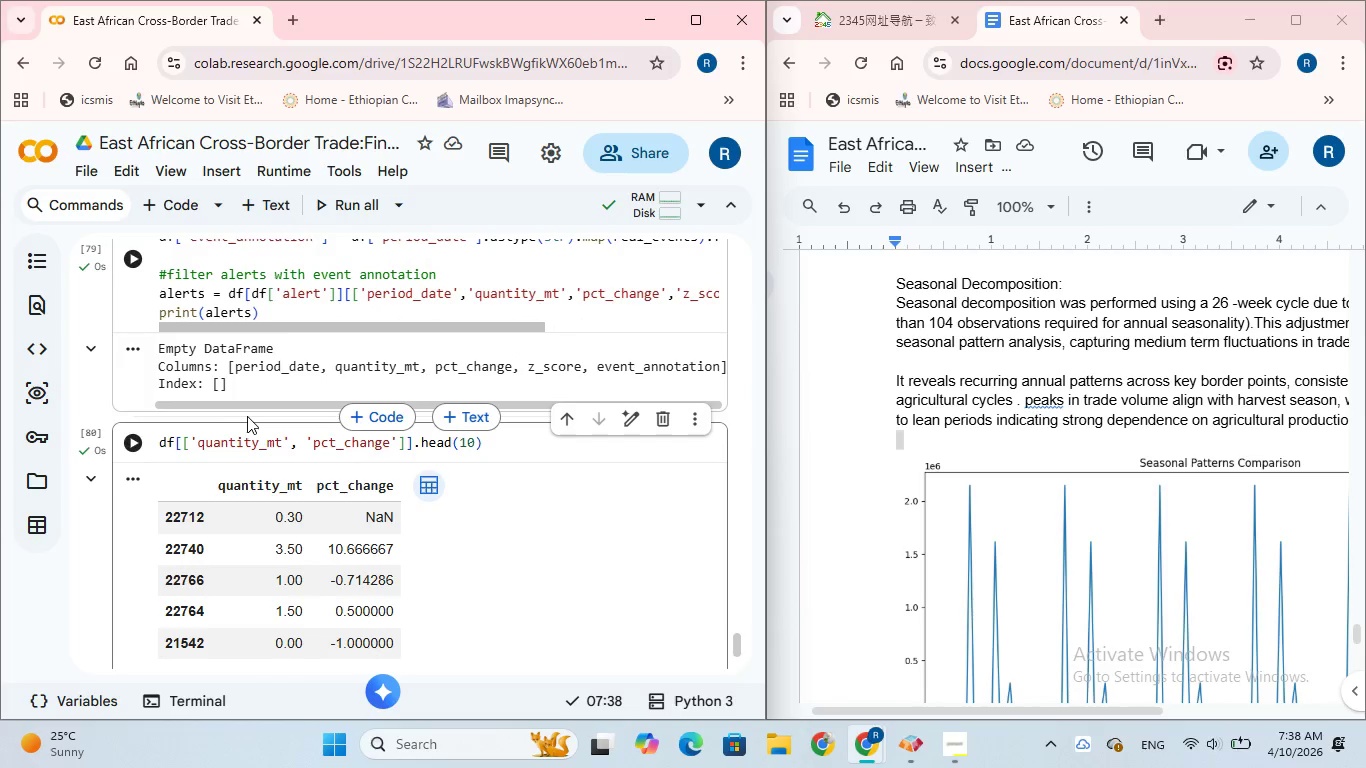 
scroll: coordinate [240, 435], scroll_direction: down, amount: 3.0
 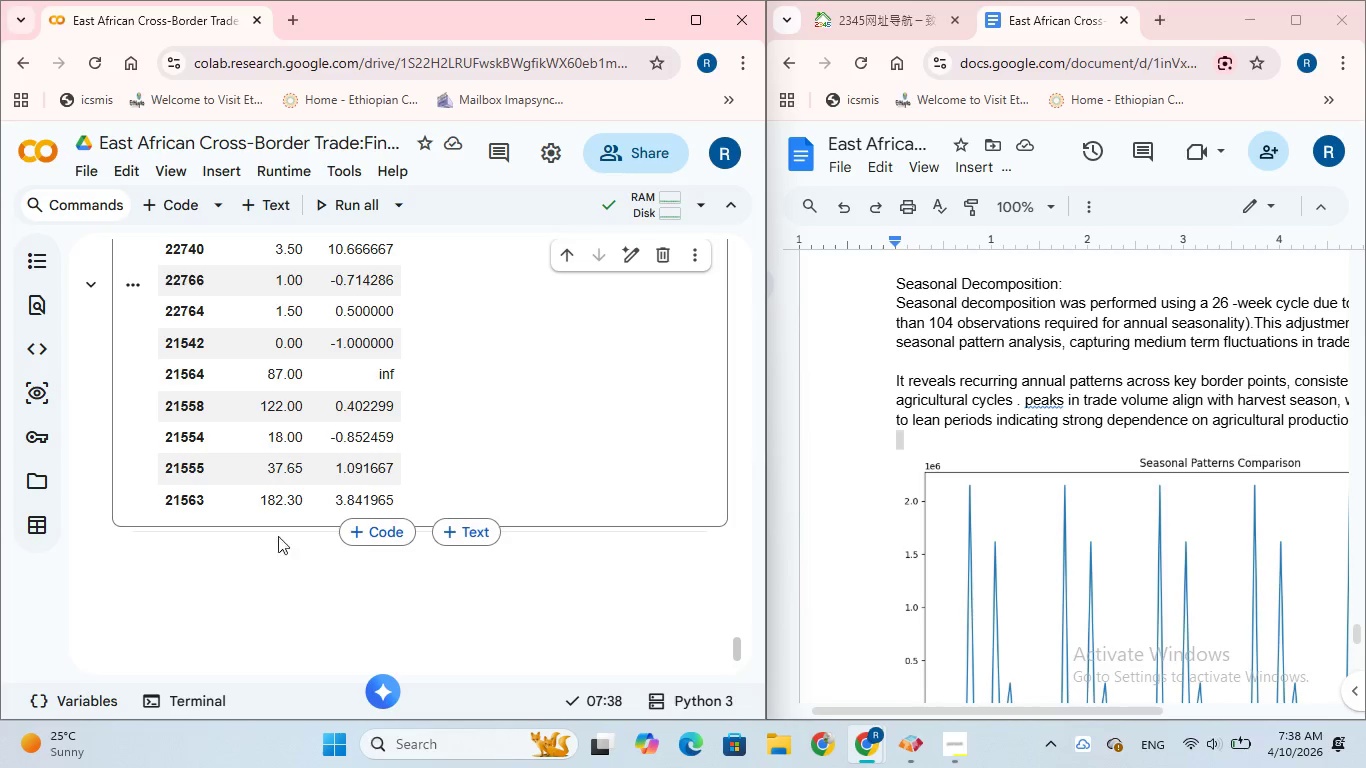 
left_click([359, 535])
 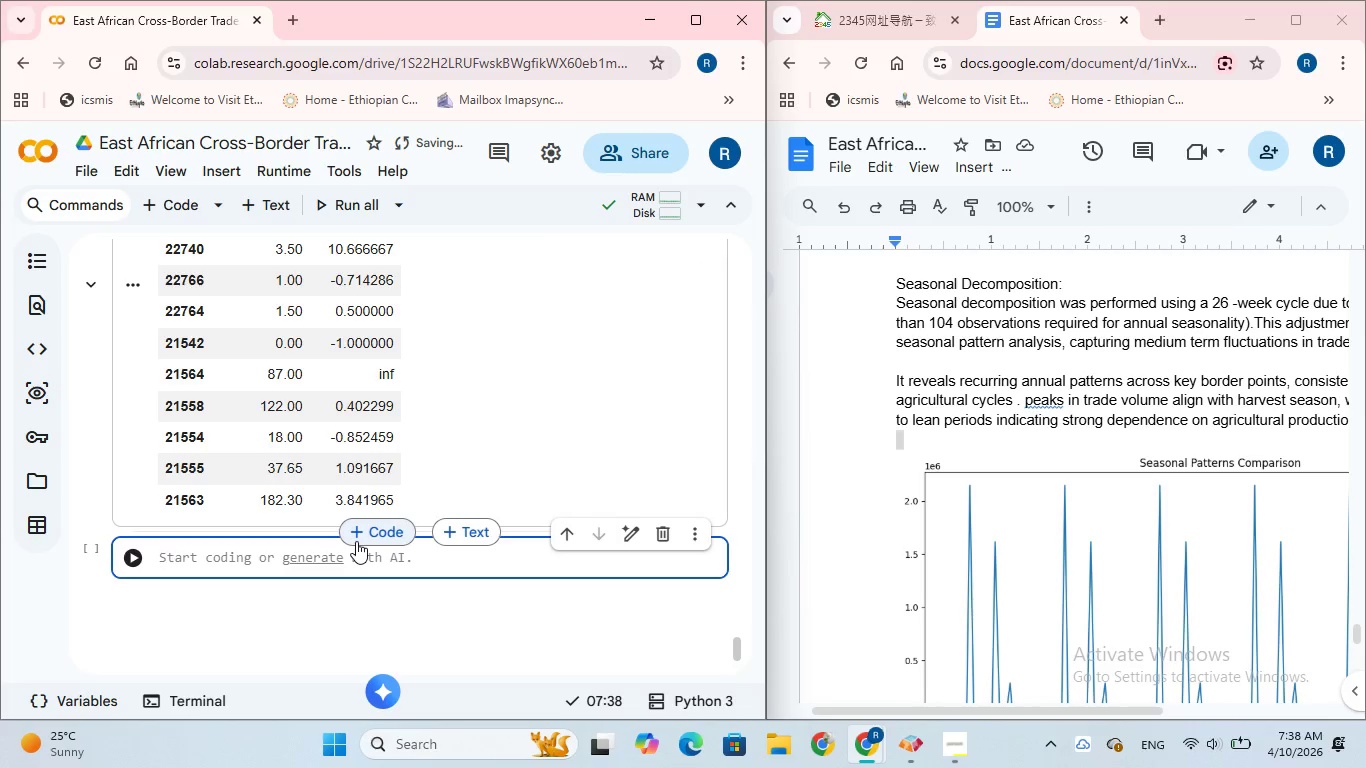 
wait(11.69)
 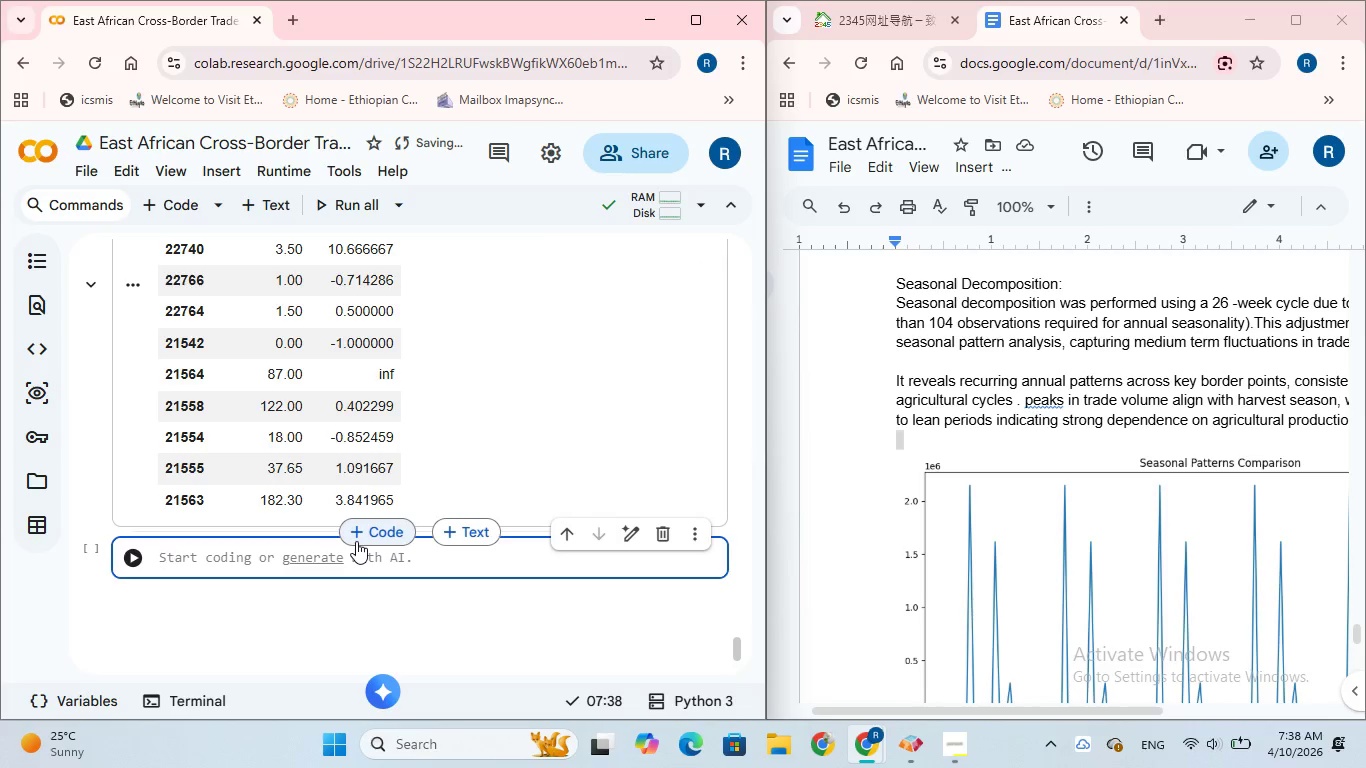 
type(for __,)
 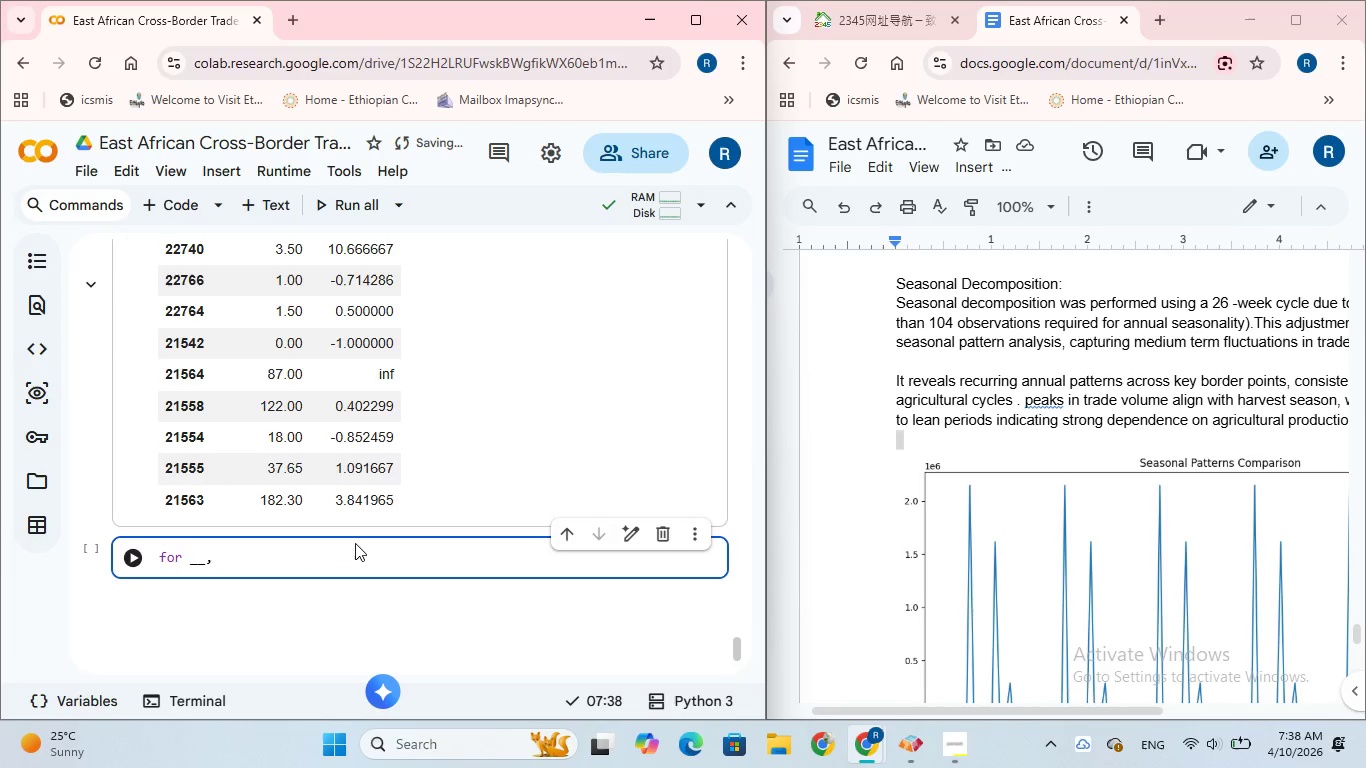 
type(row in alerts)
 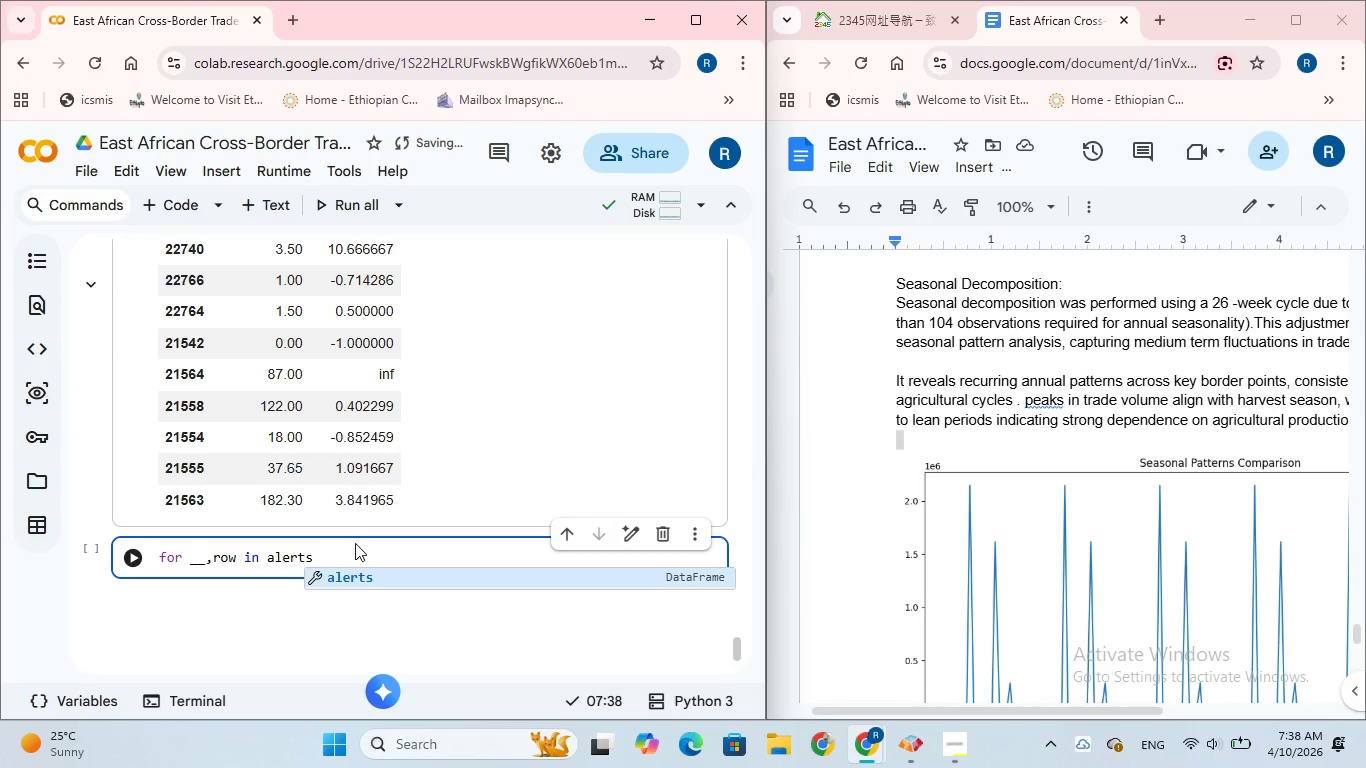 
type(.iter)
 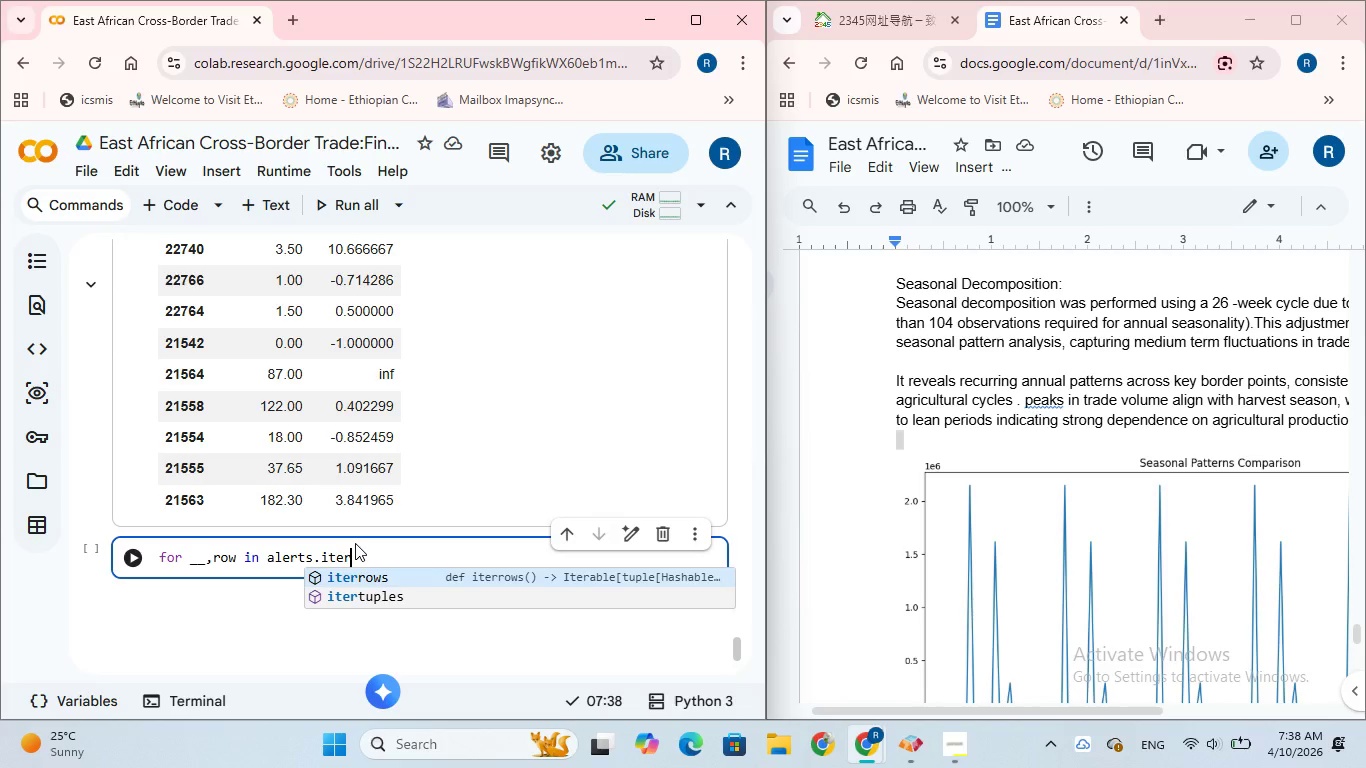 
type(rows)
 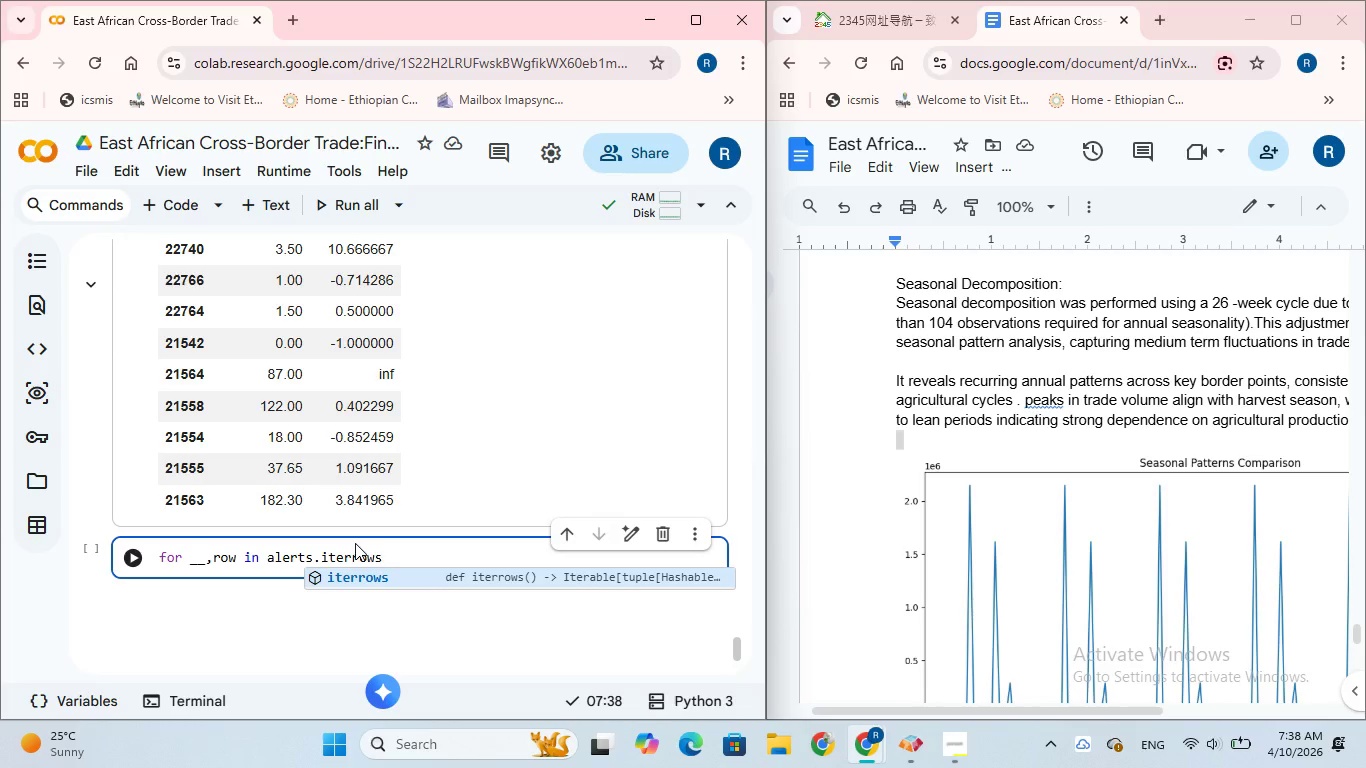 
key(Shift+9)
 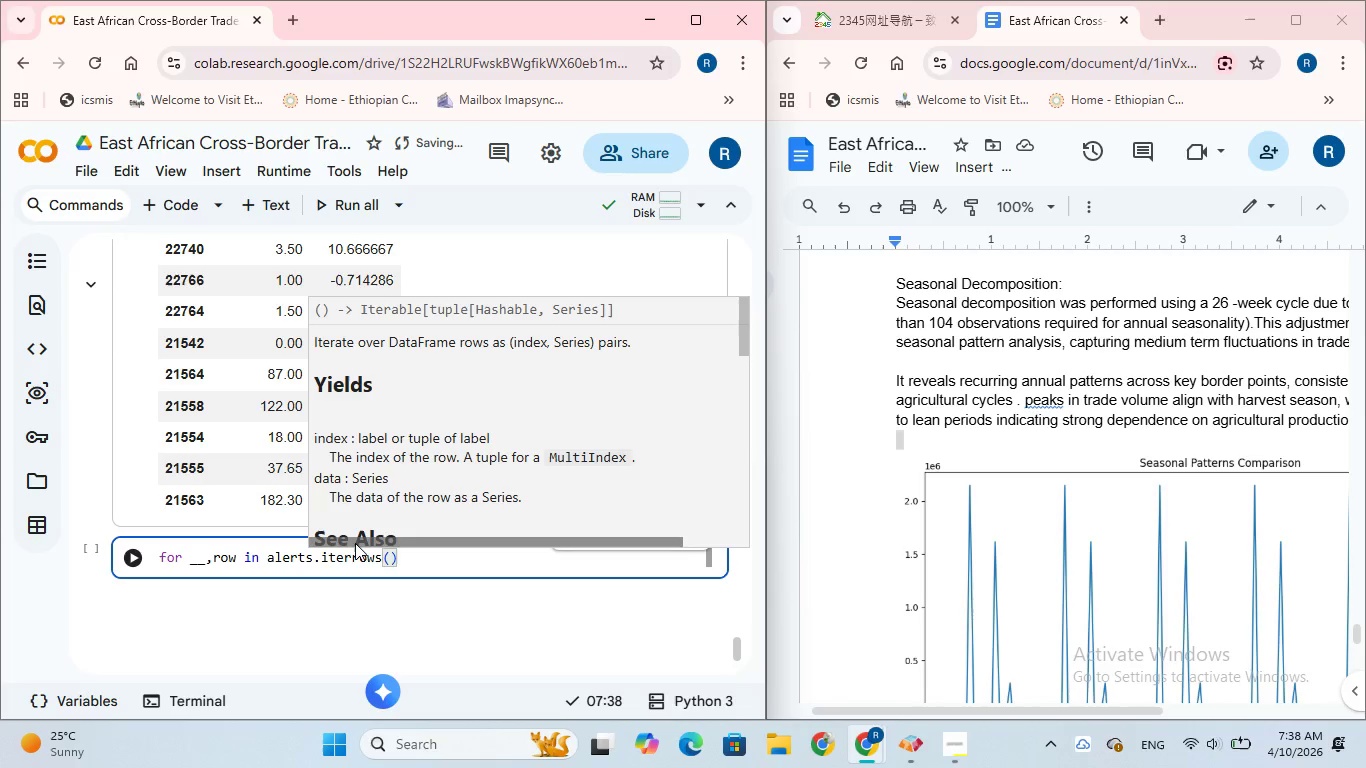 
key(ArrowRight)
 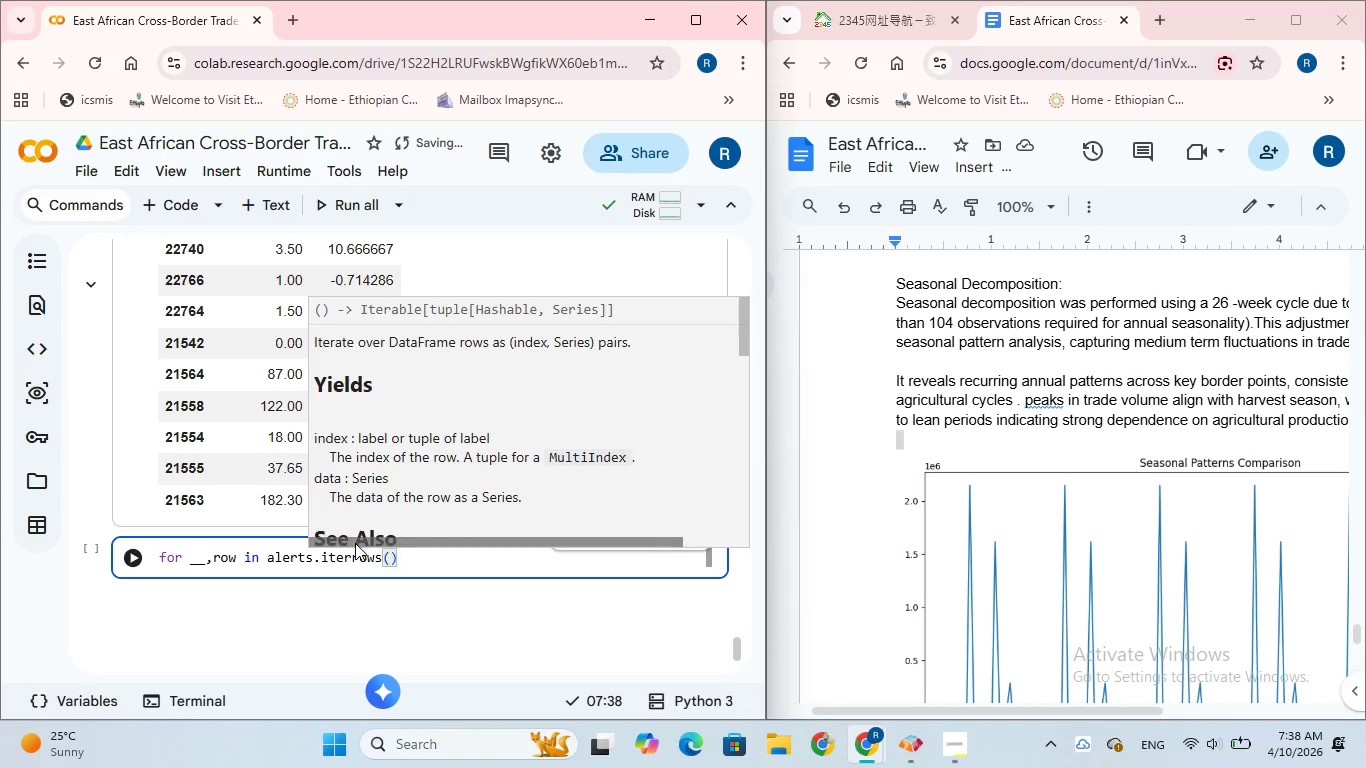 
key(Shift+ShiftRight)
 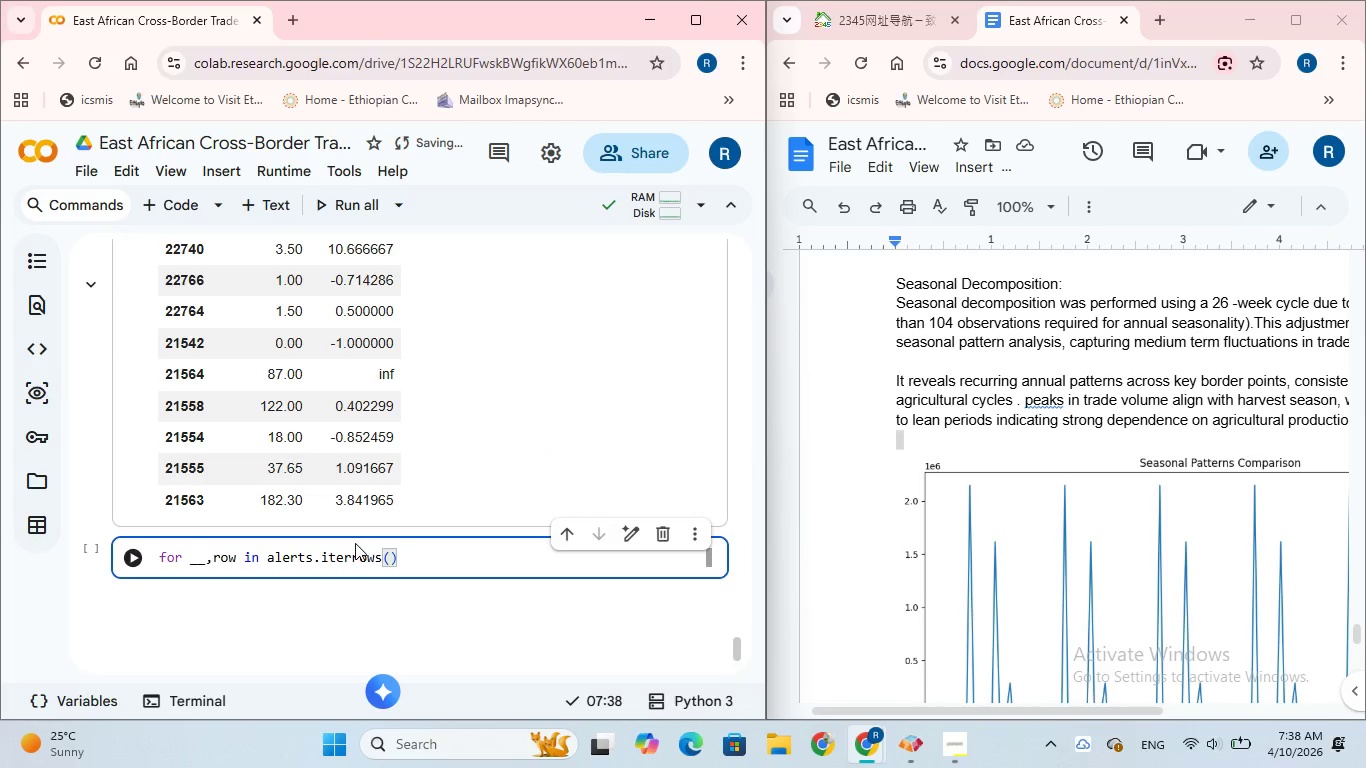 
key(Shift+Semicolon)
 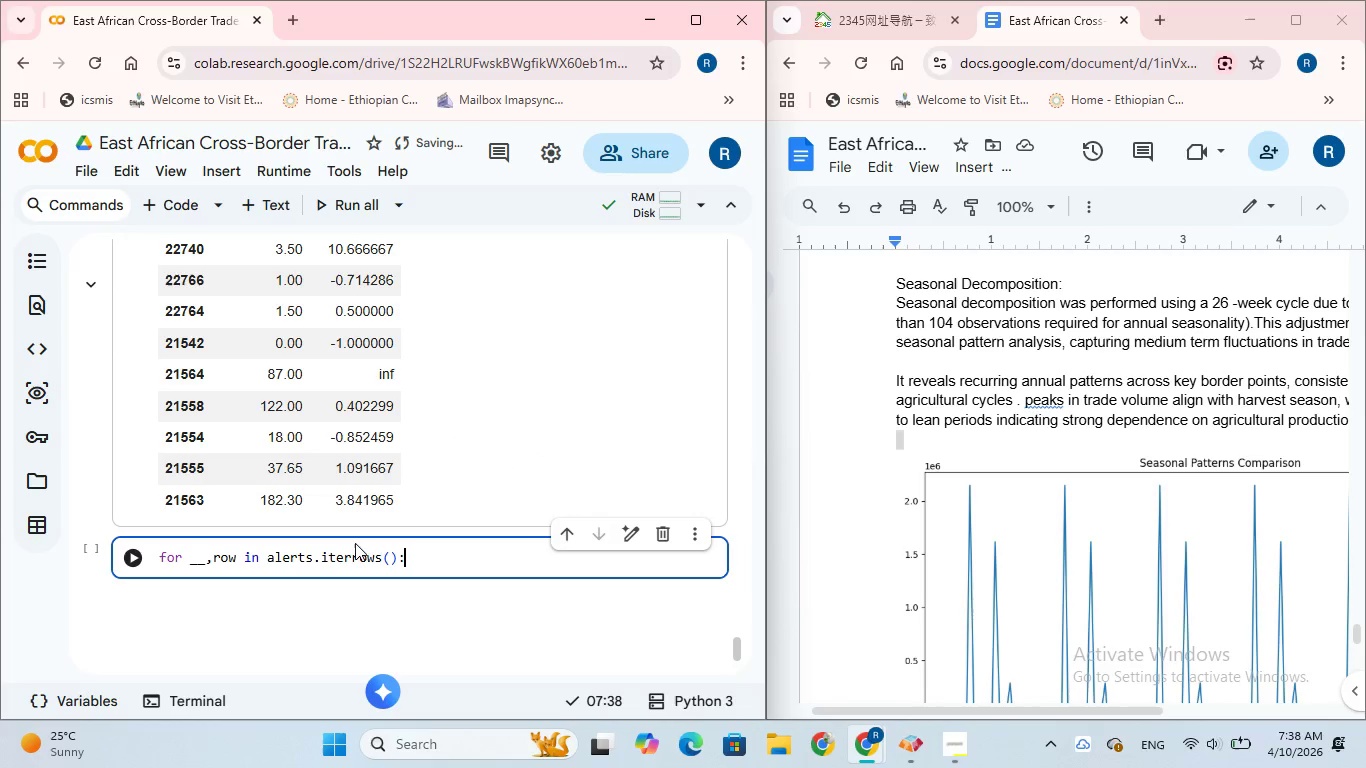 
key(Enter)
 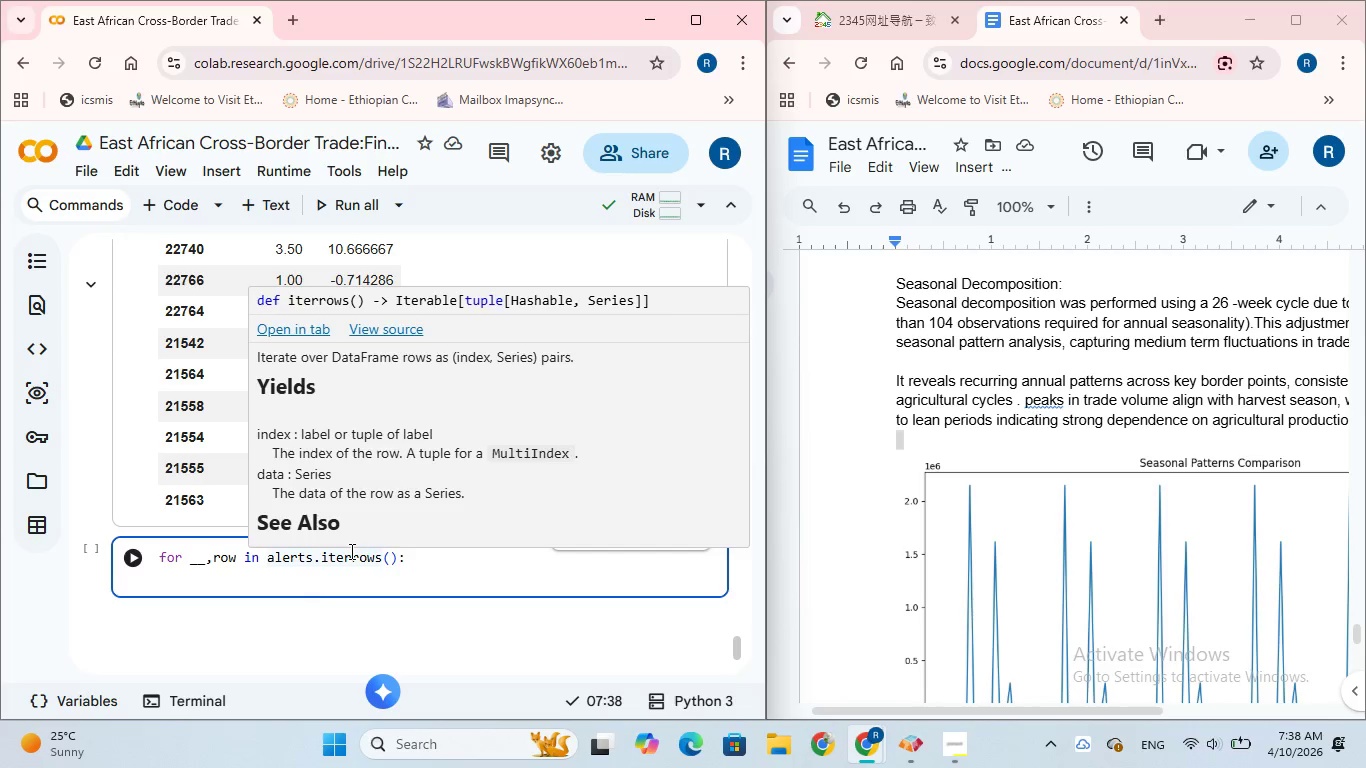 
wait(5.05)
 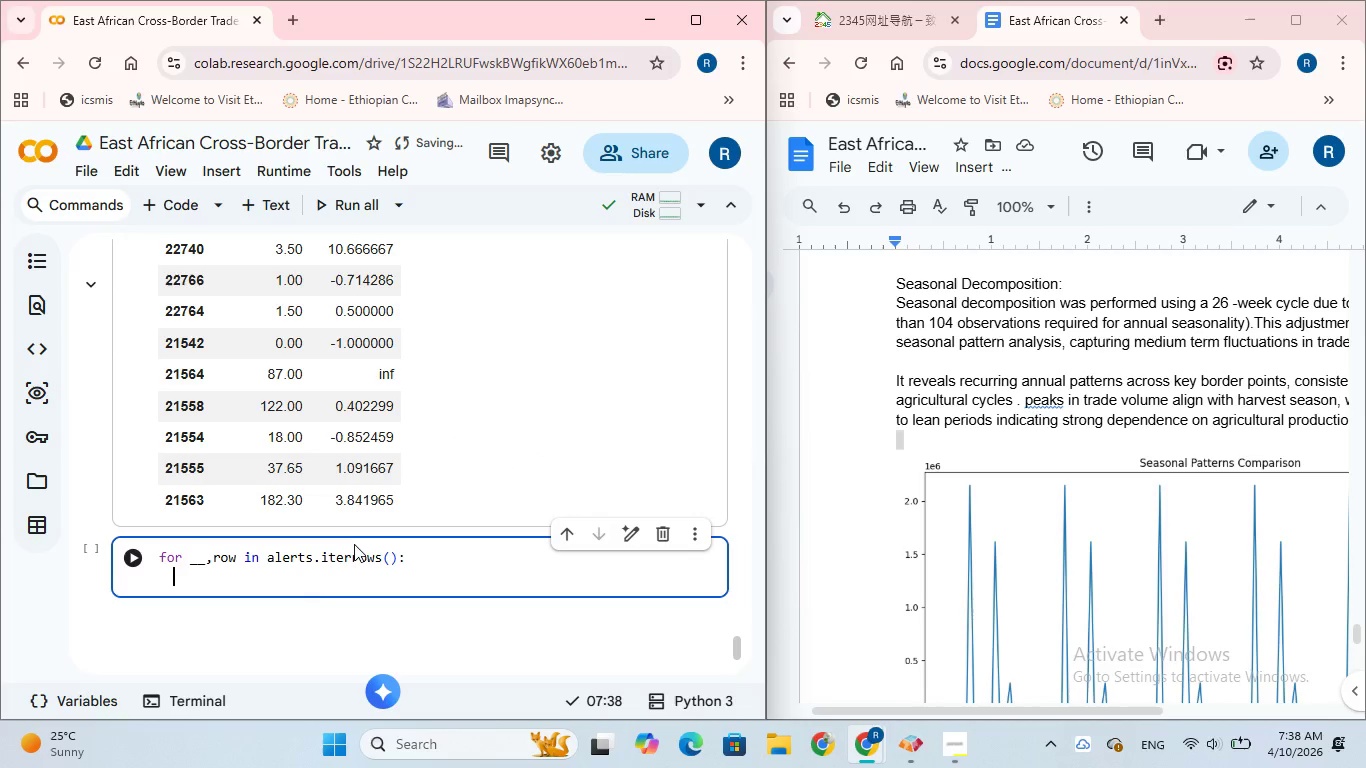 
key(Enter)
 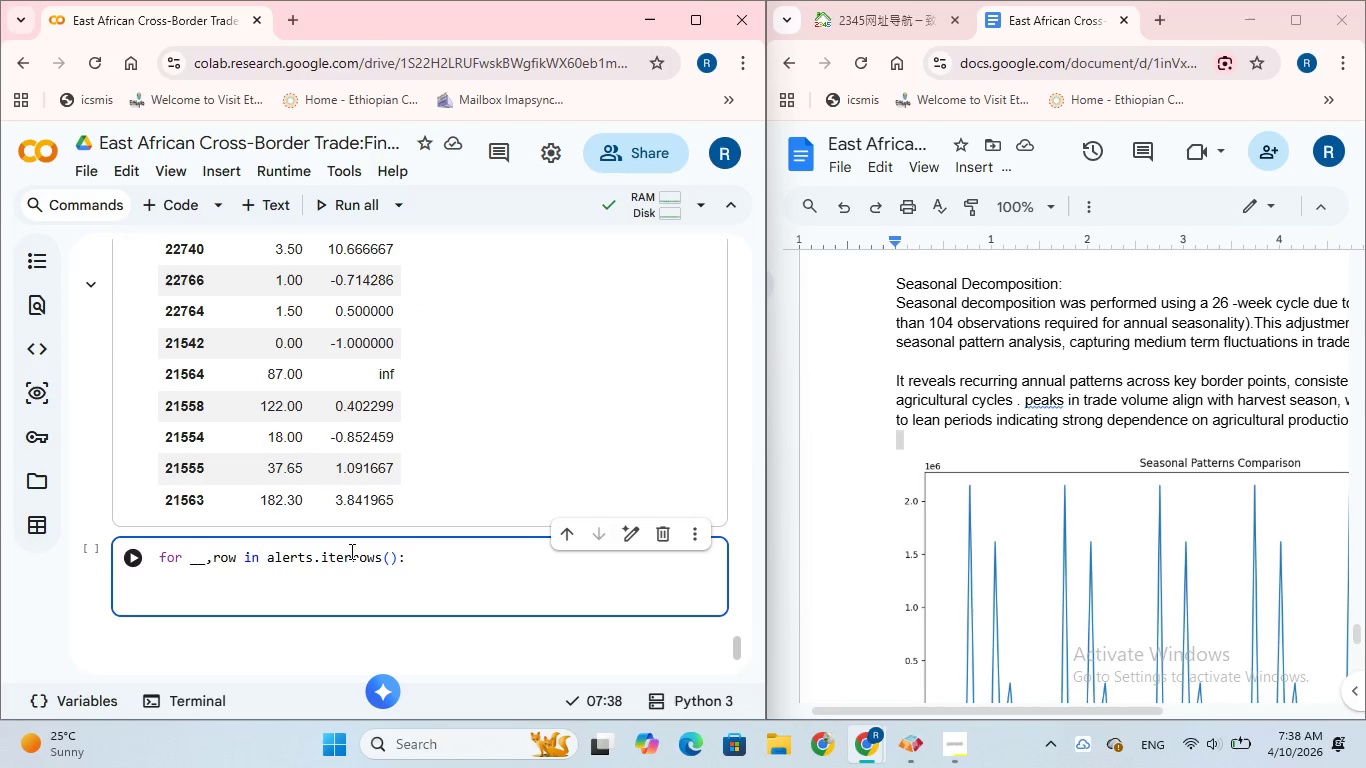 
type(plt.e)
key(Backspace)
type(text)
 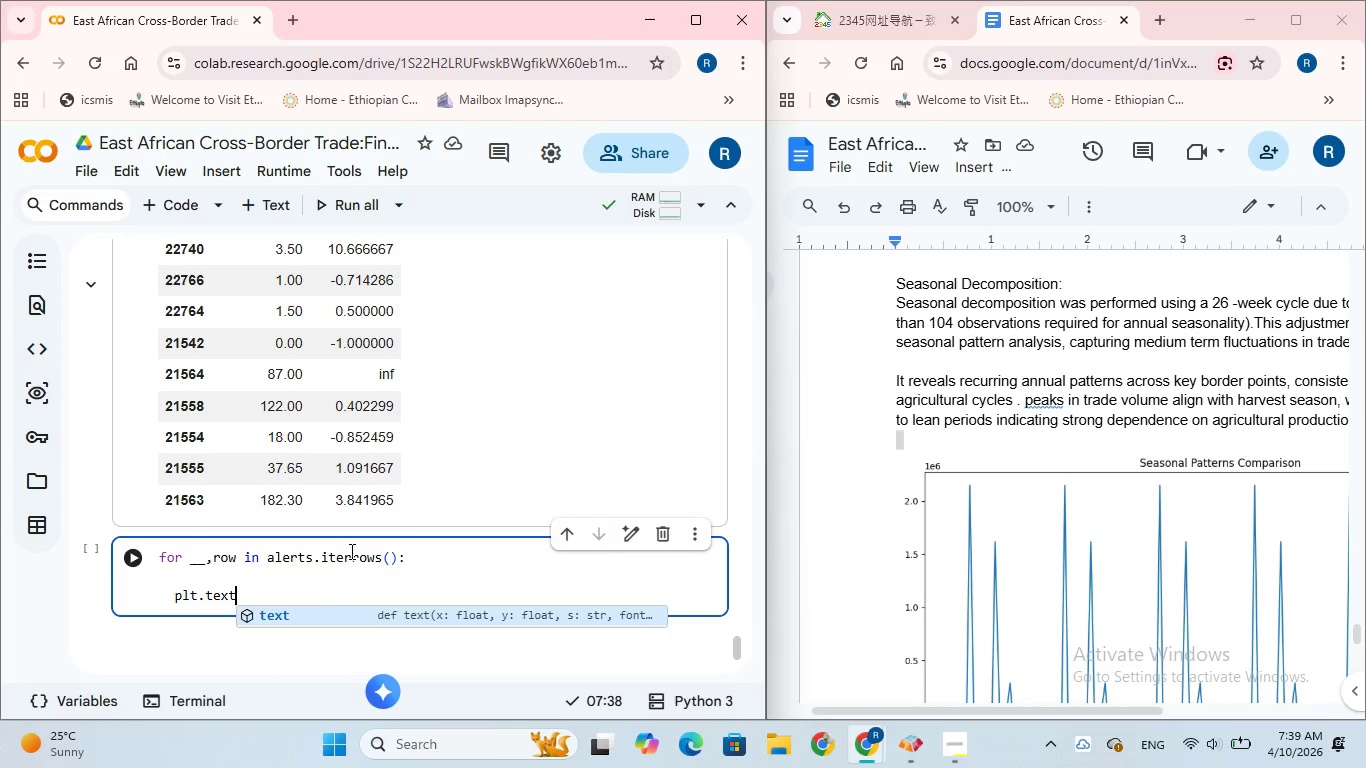 
key(9)
 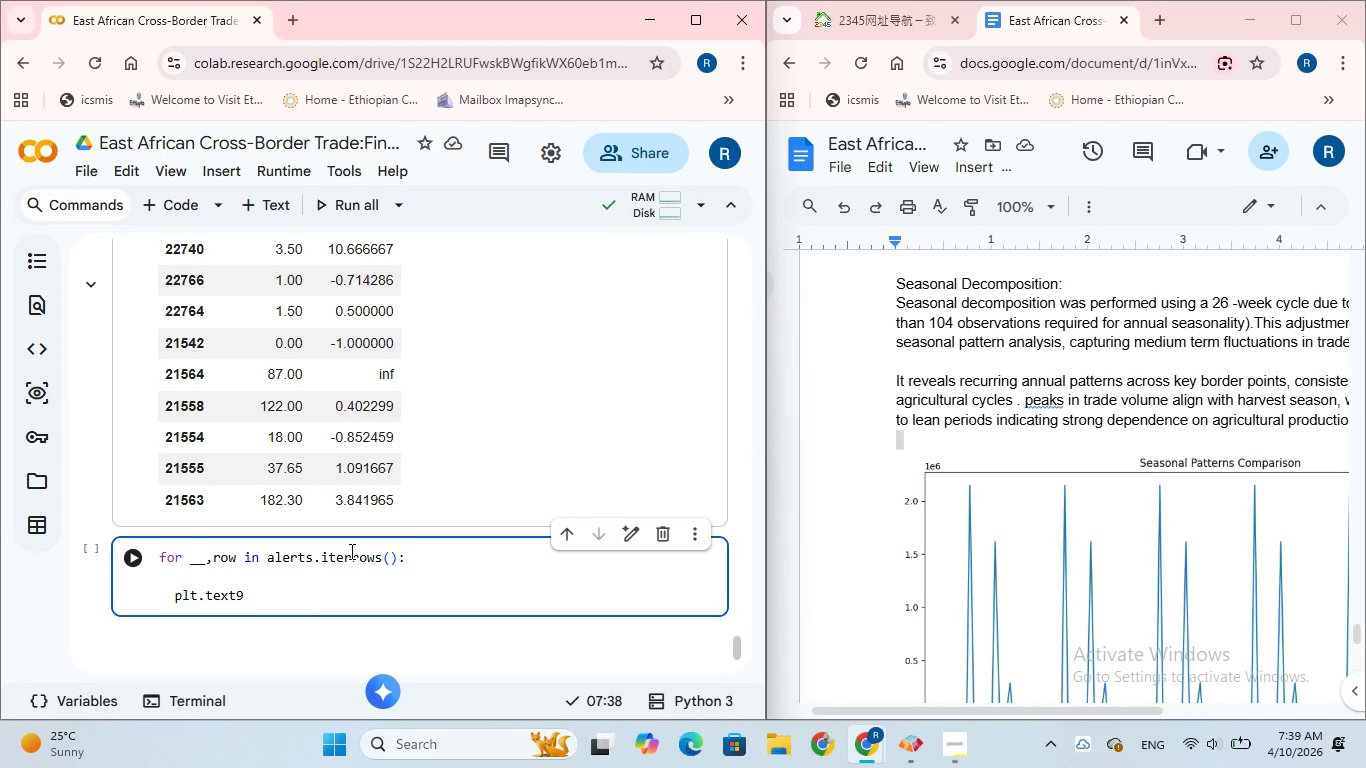 
key(Backspace)
 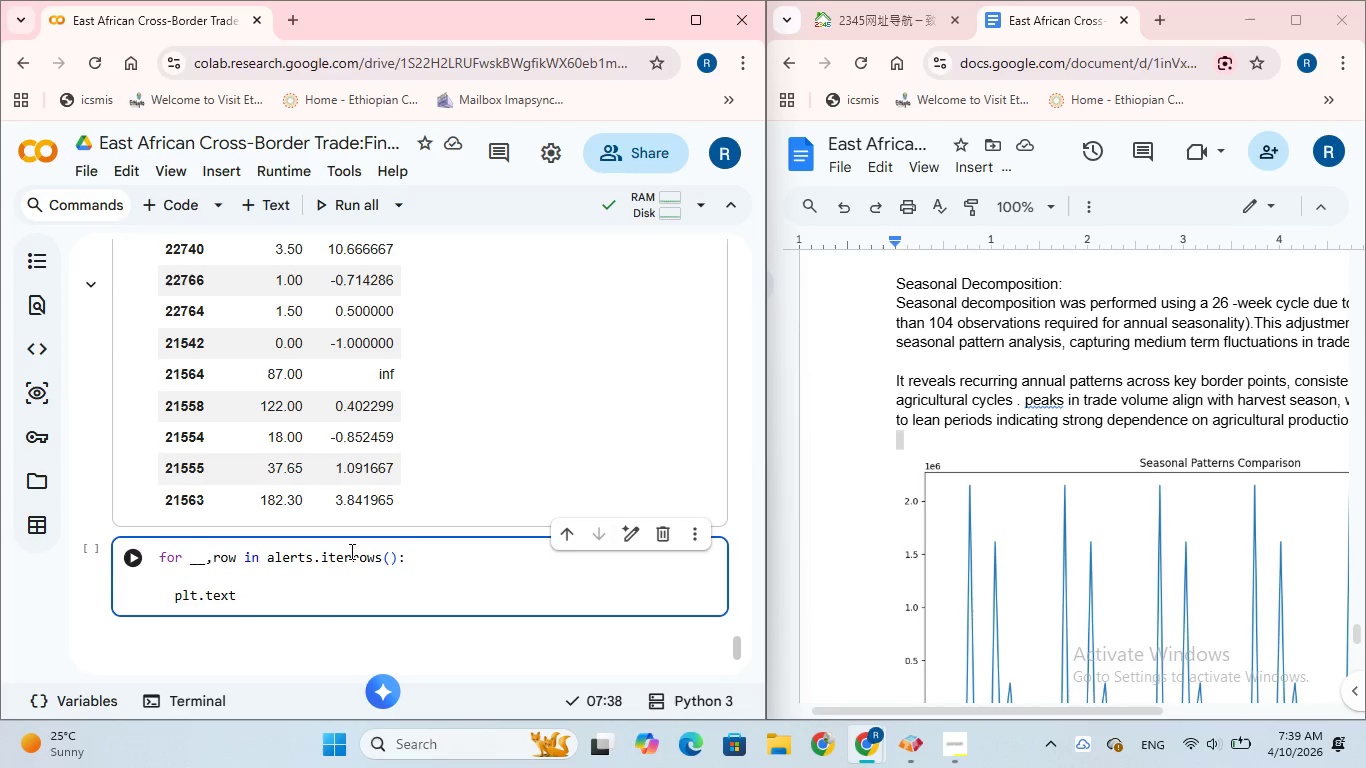 
key(9)
 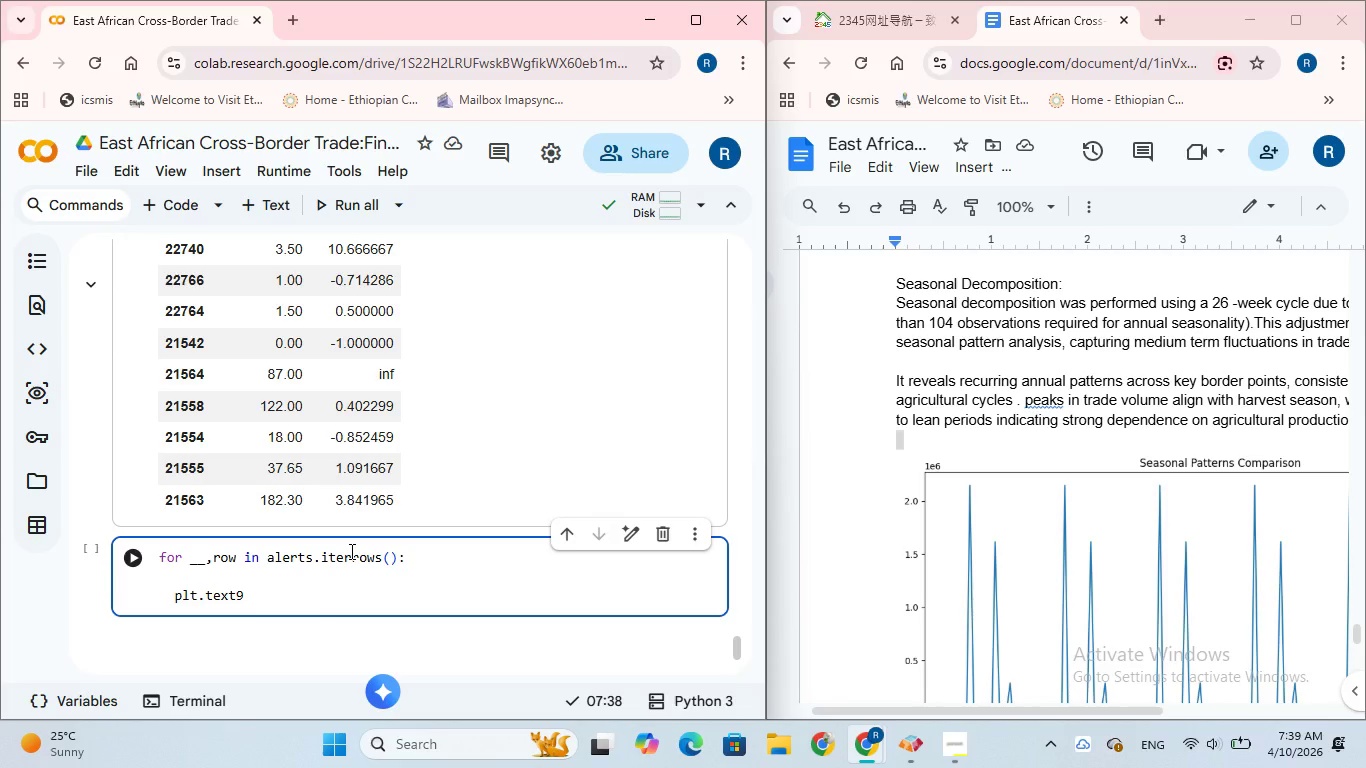 
key(Backspace)
 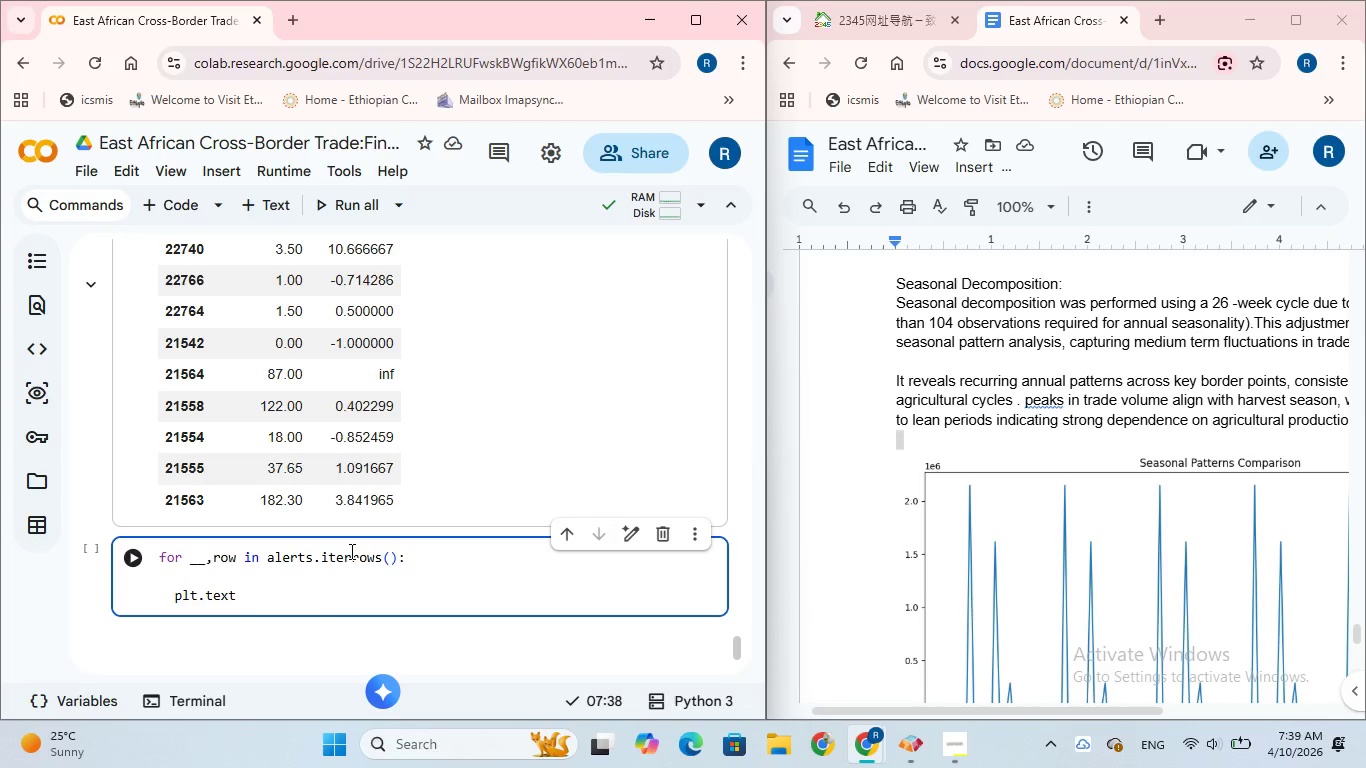 
key(Shift+9)
 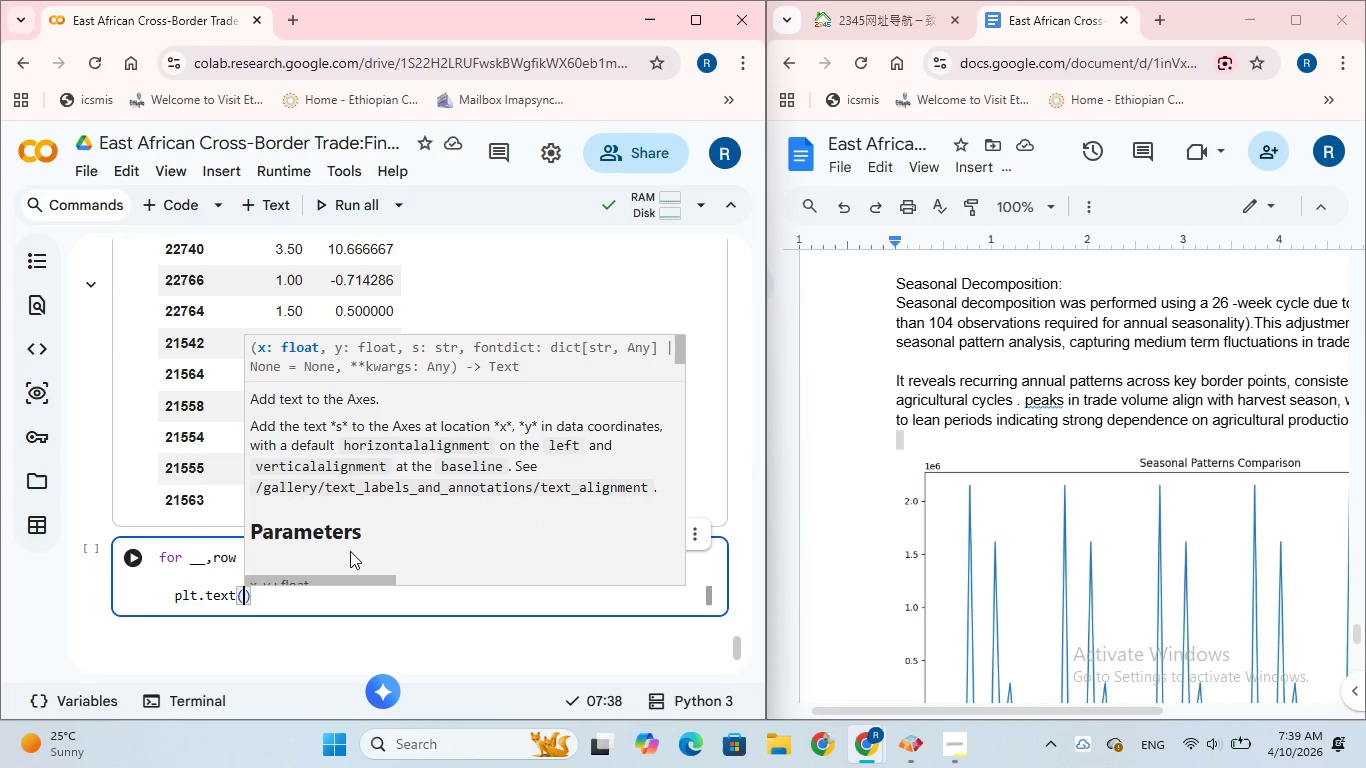 
type(row['period_date)
 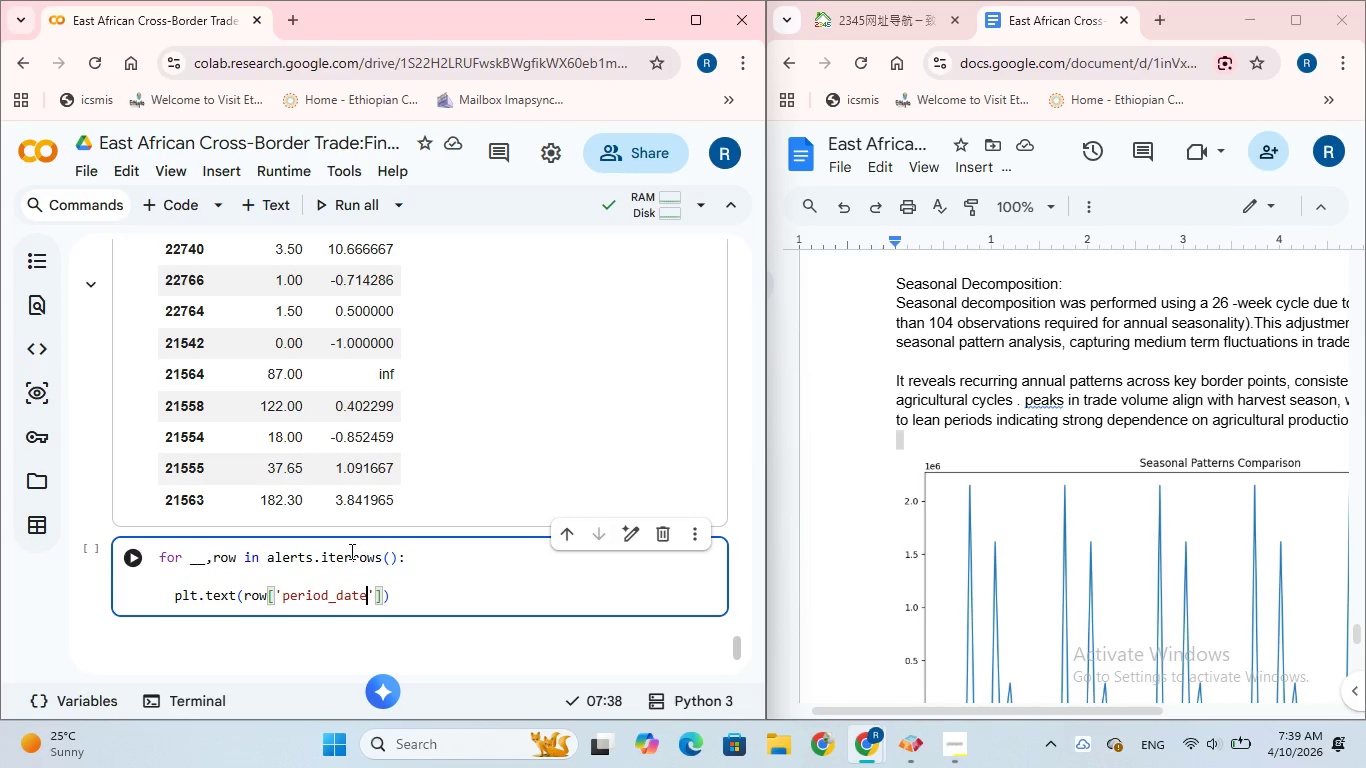 
key(ArrowRight)
 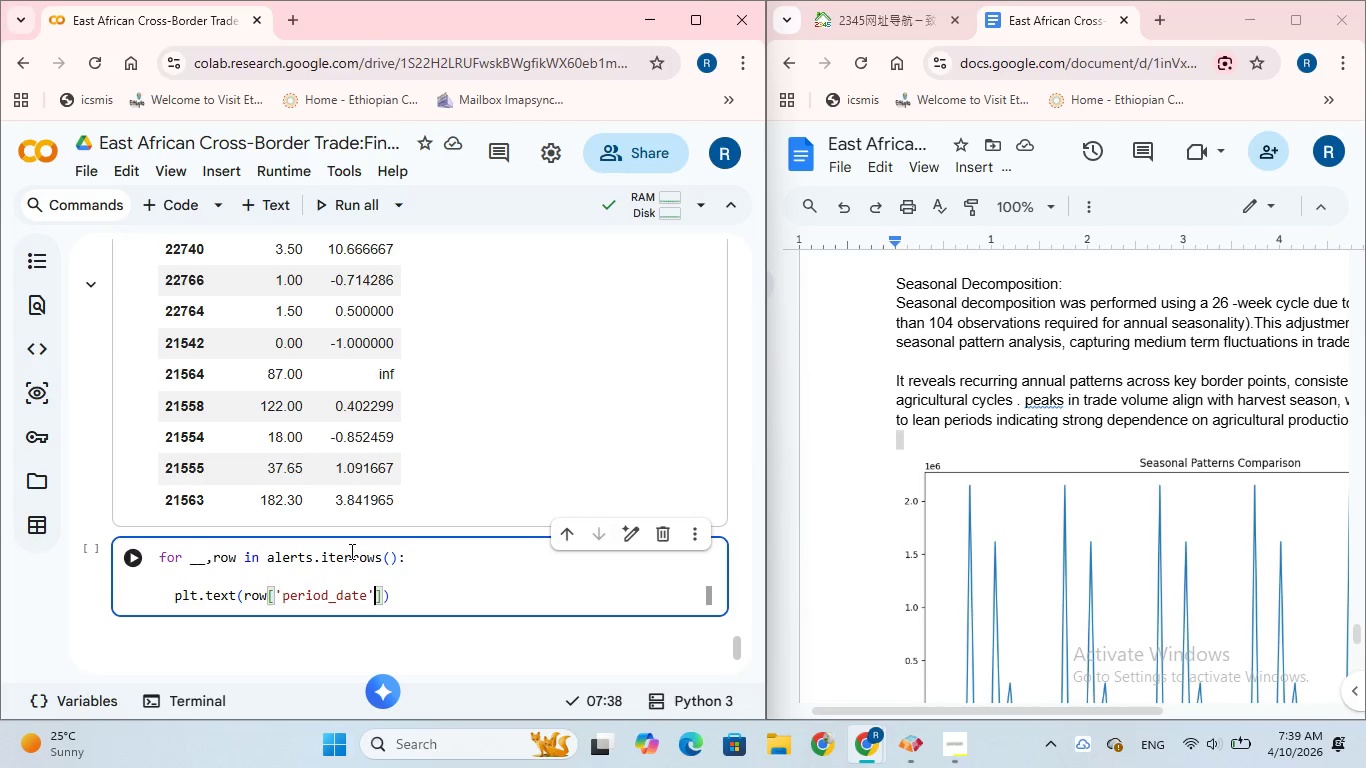 
key(ArrowRight)
 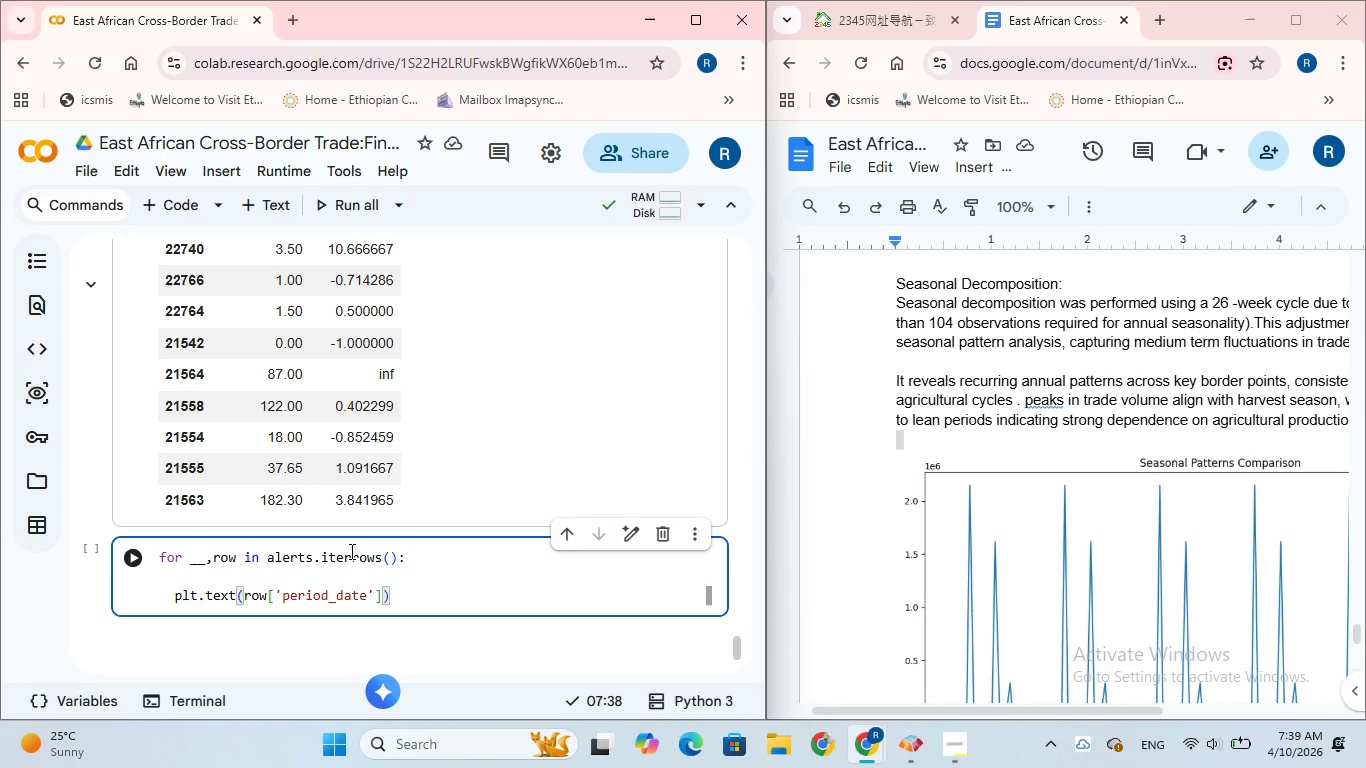 
key(Comma)
 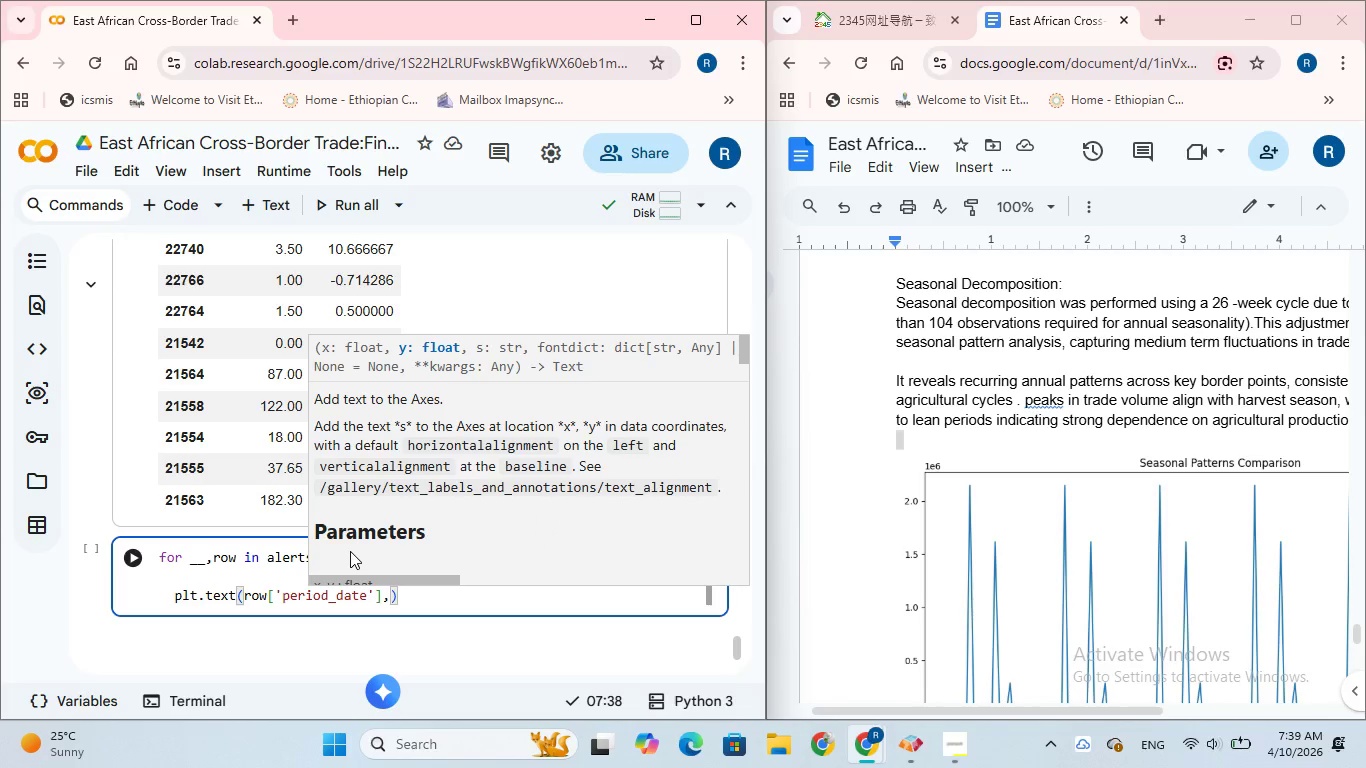 
type(row[')
 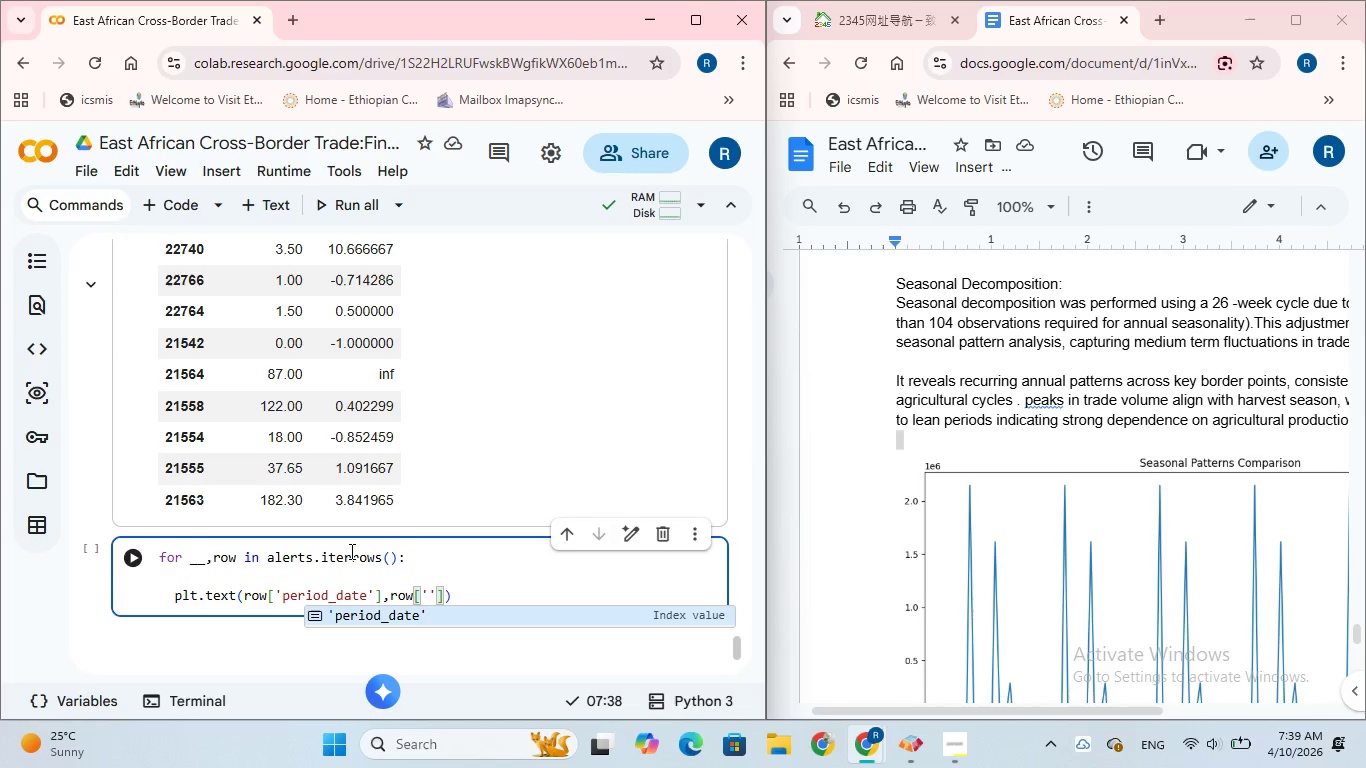 
type(quantity_mt)
 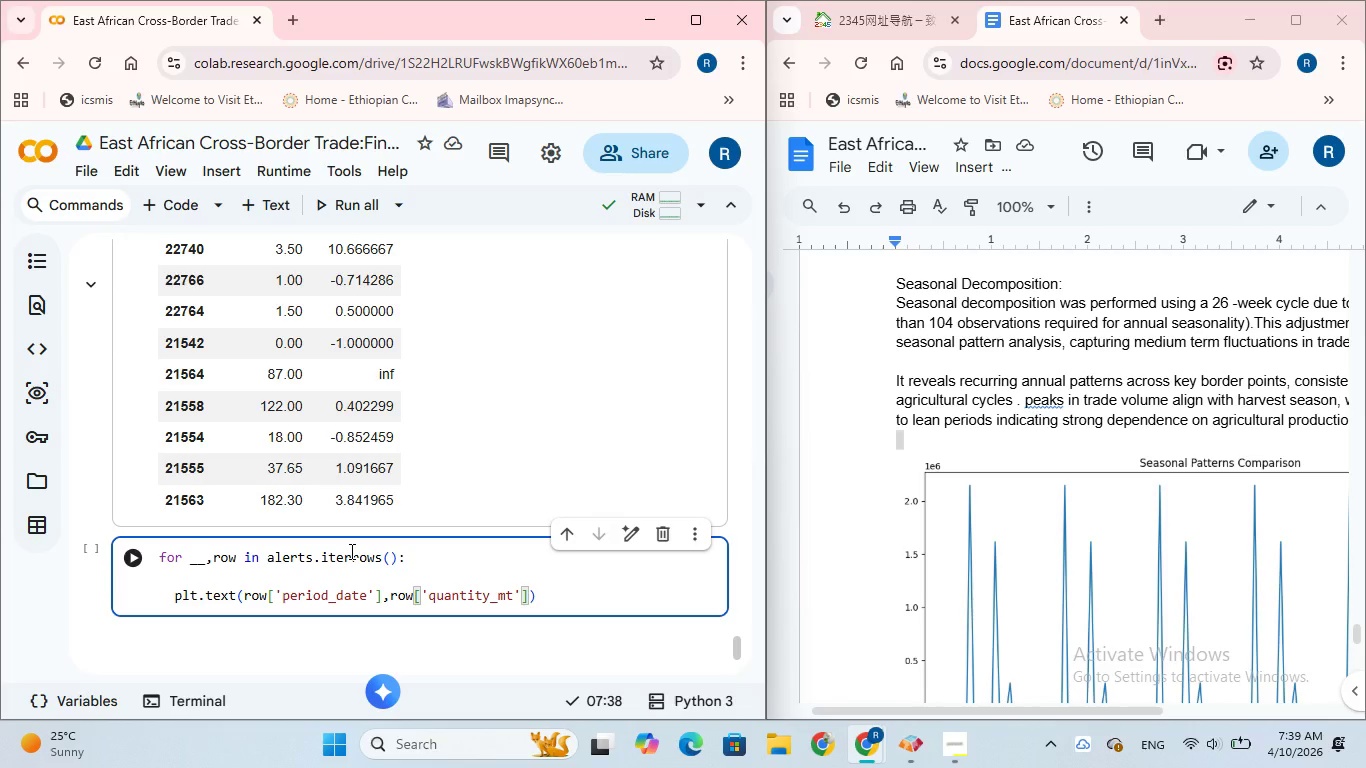 
key(ArrowRight)
 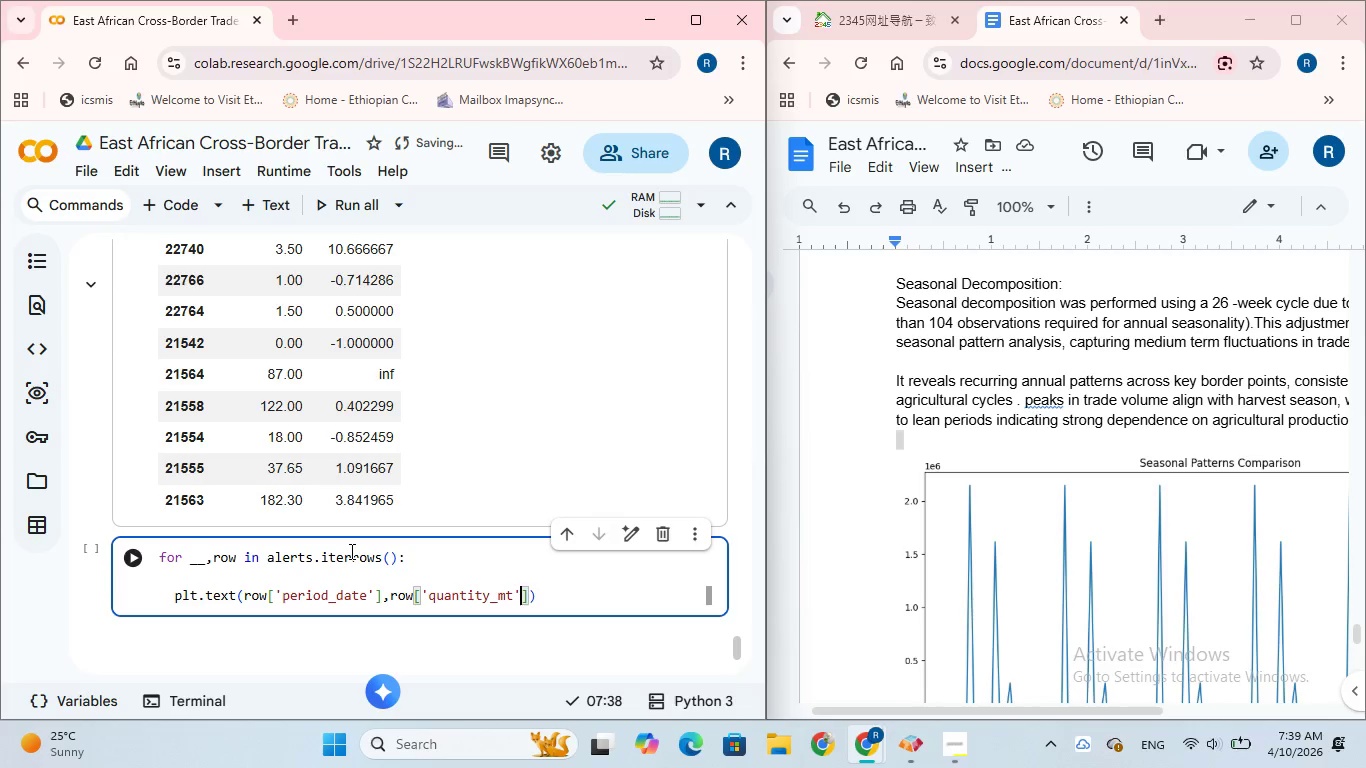 
key(ArrowRight)
 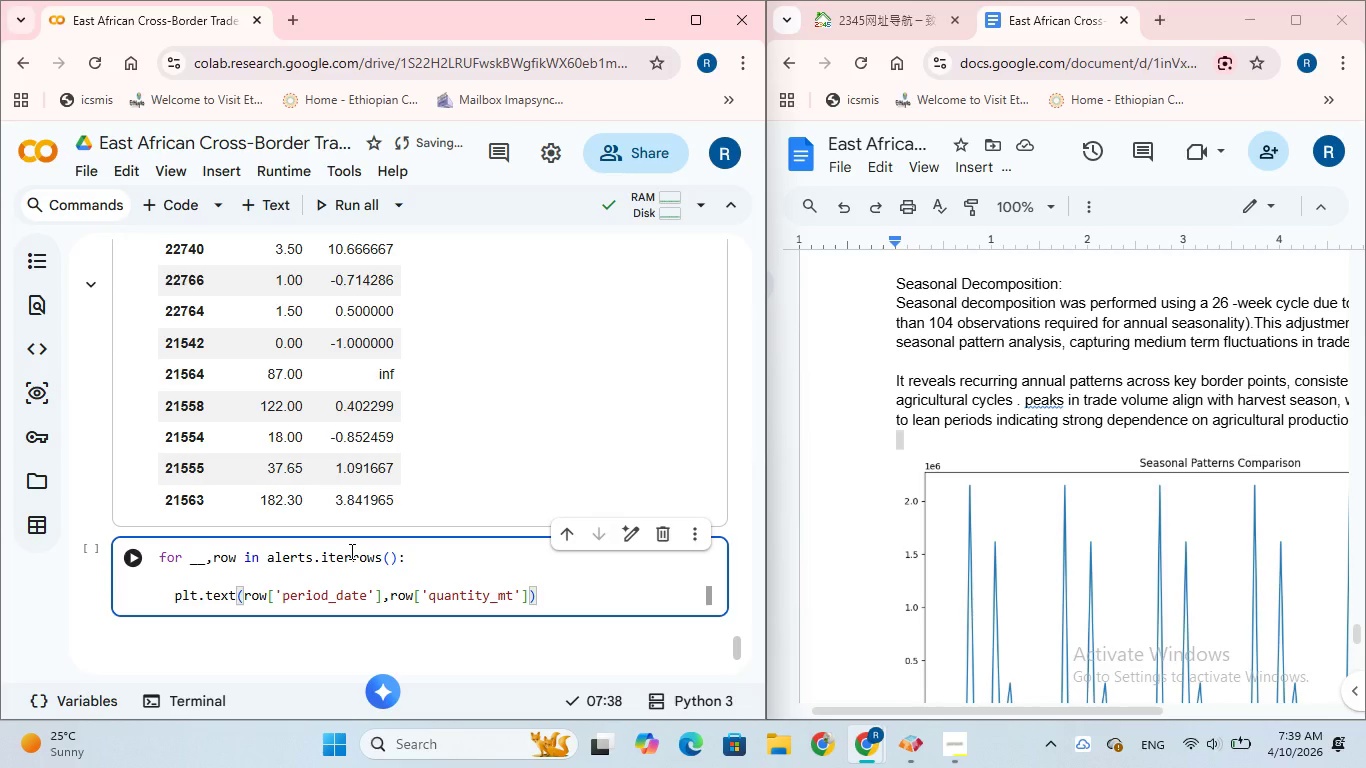 
key(Comma)
 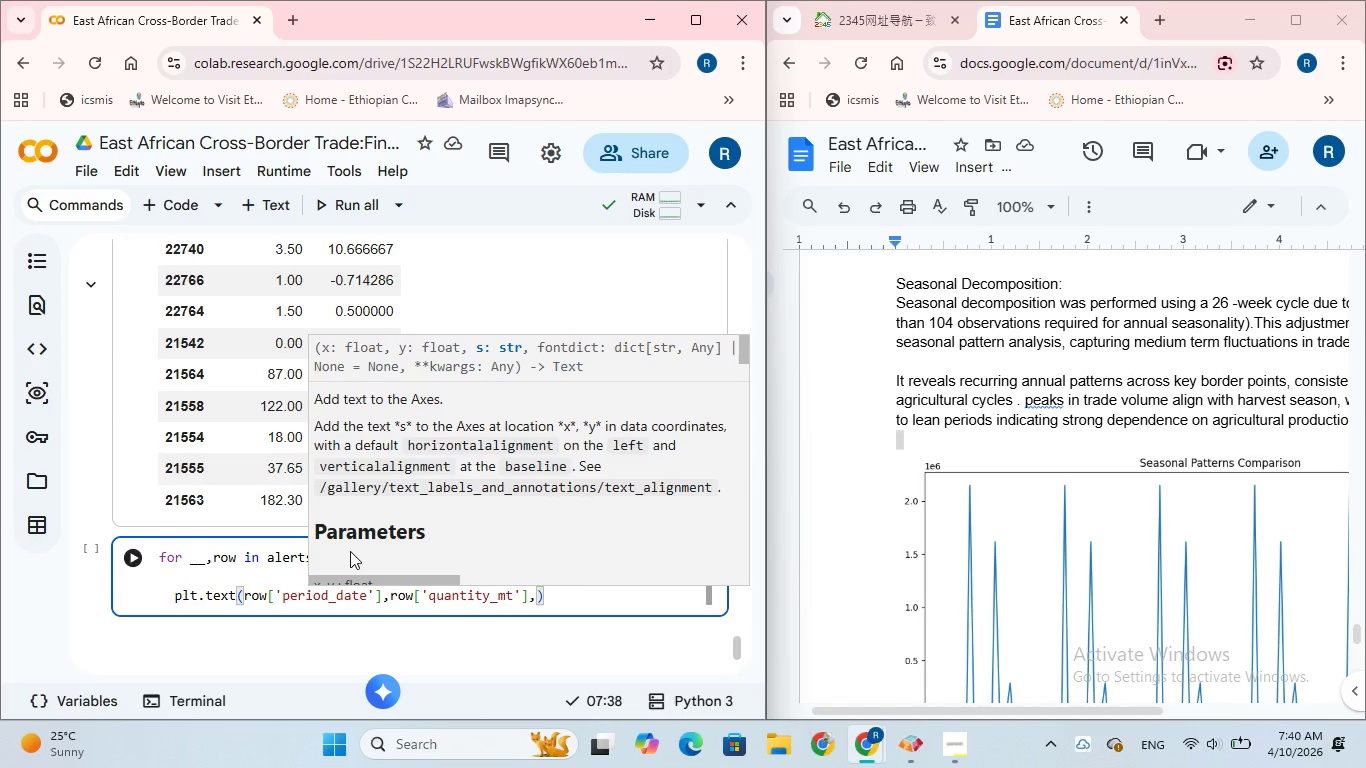 
wait(12.59)
 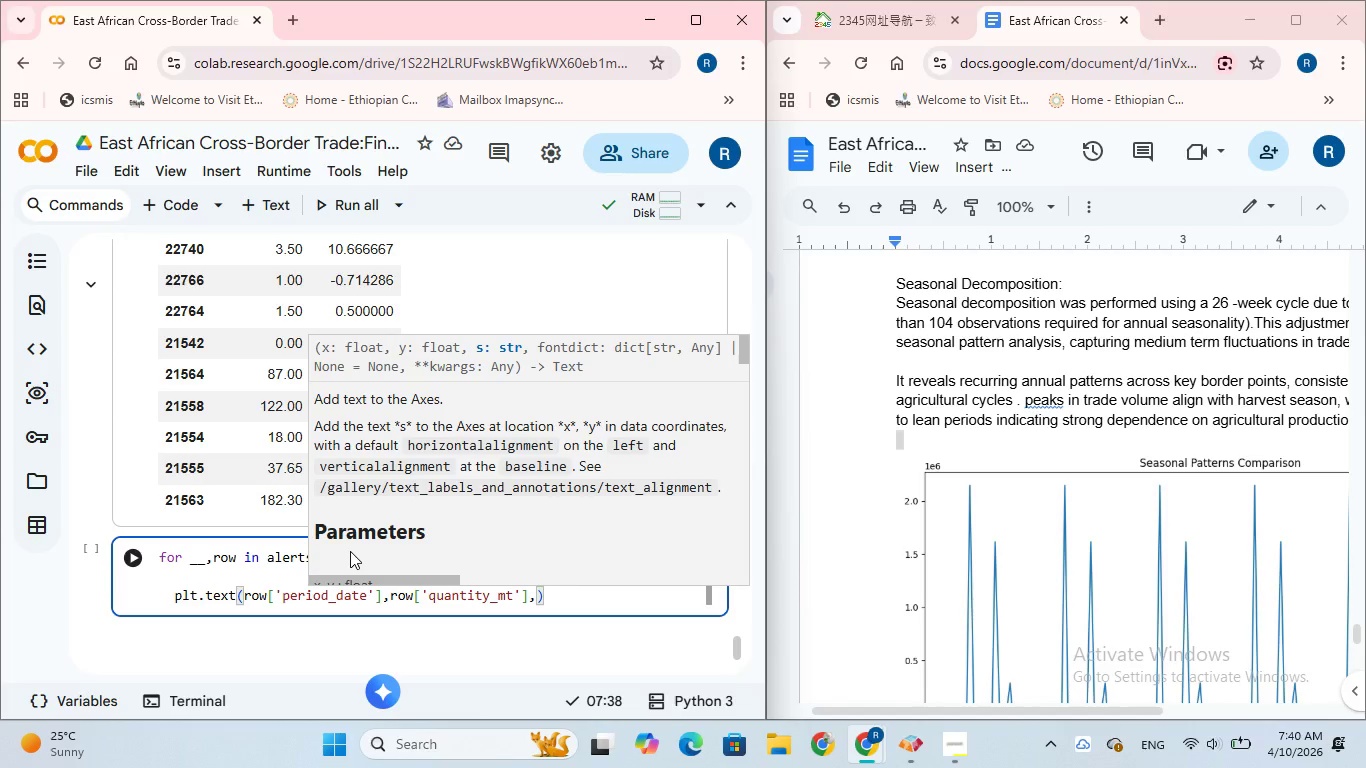 
type('Alert)
 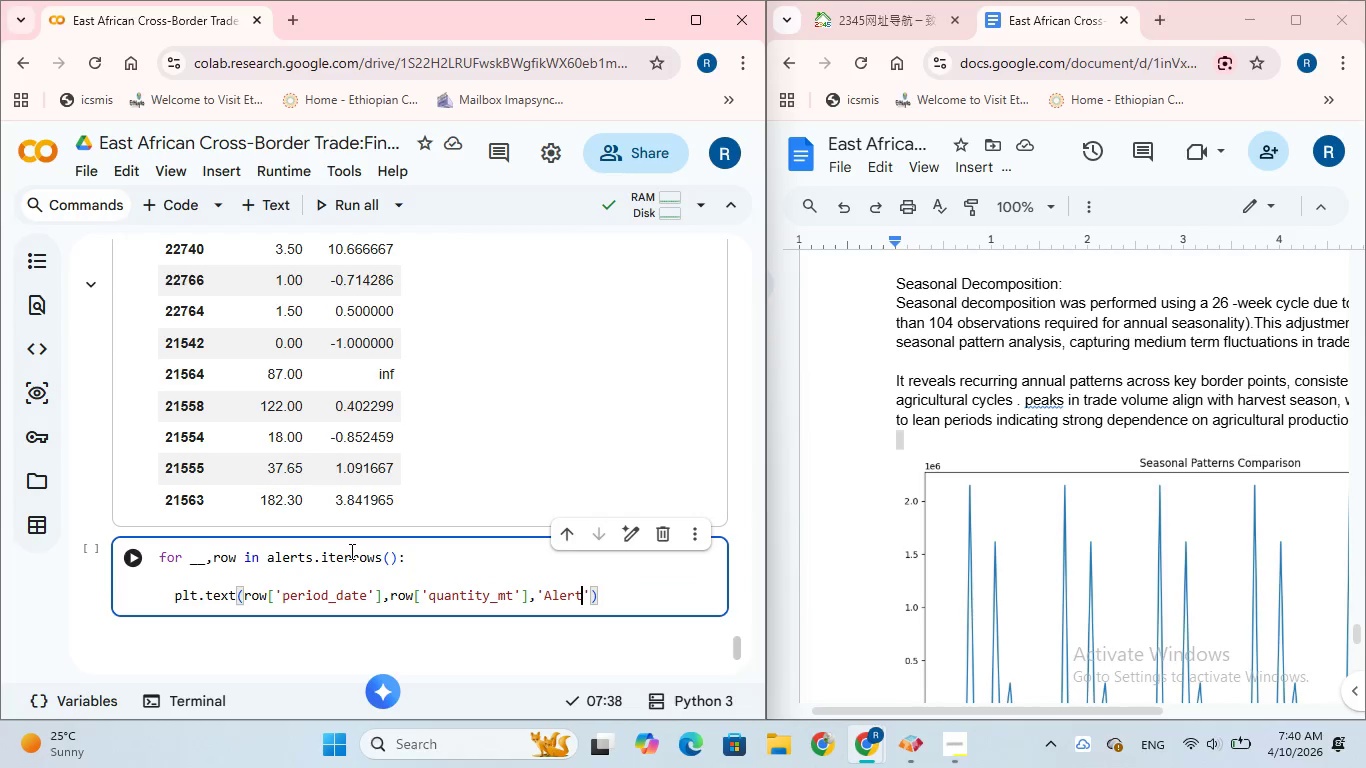 
key(ArrowRight)
 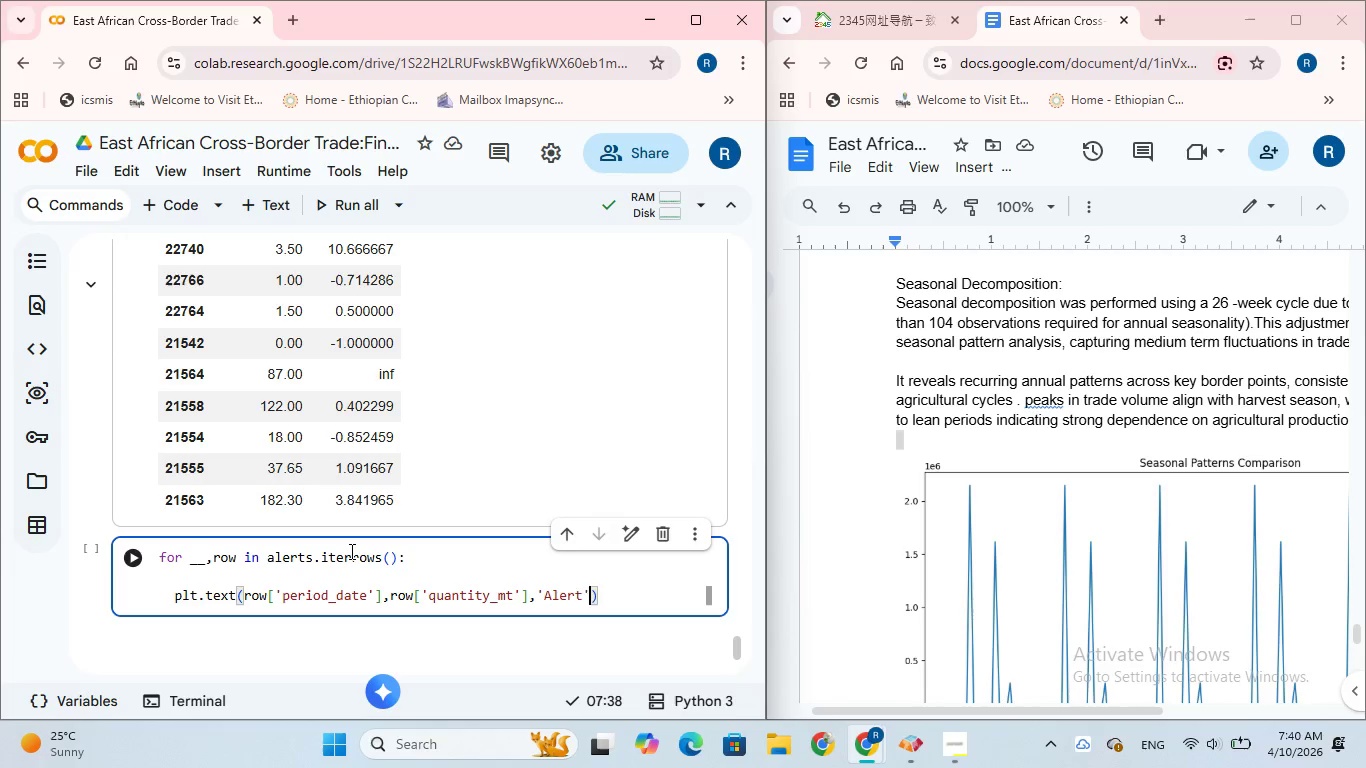 
key(ArrowRight)
 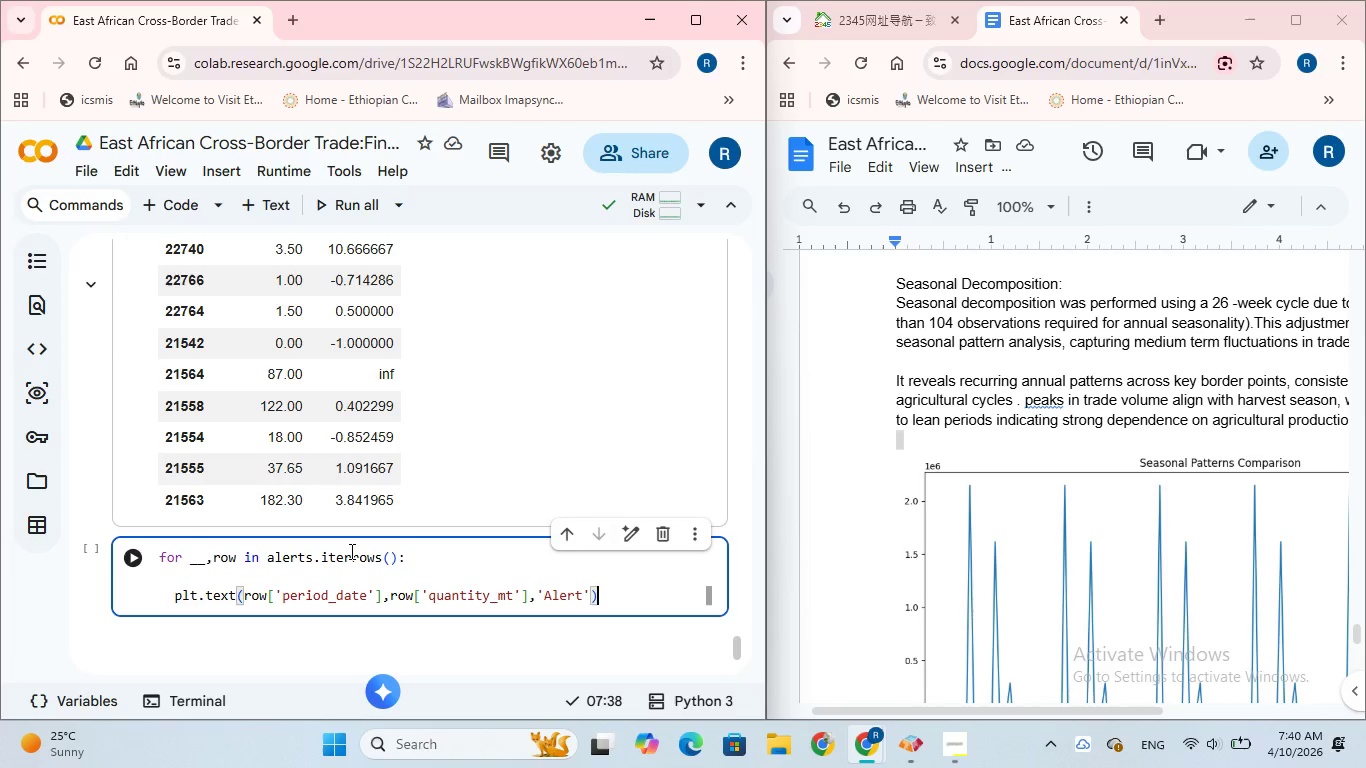 
key(Enter)
 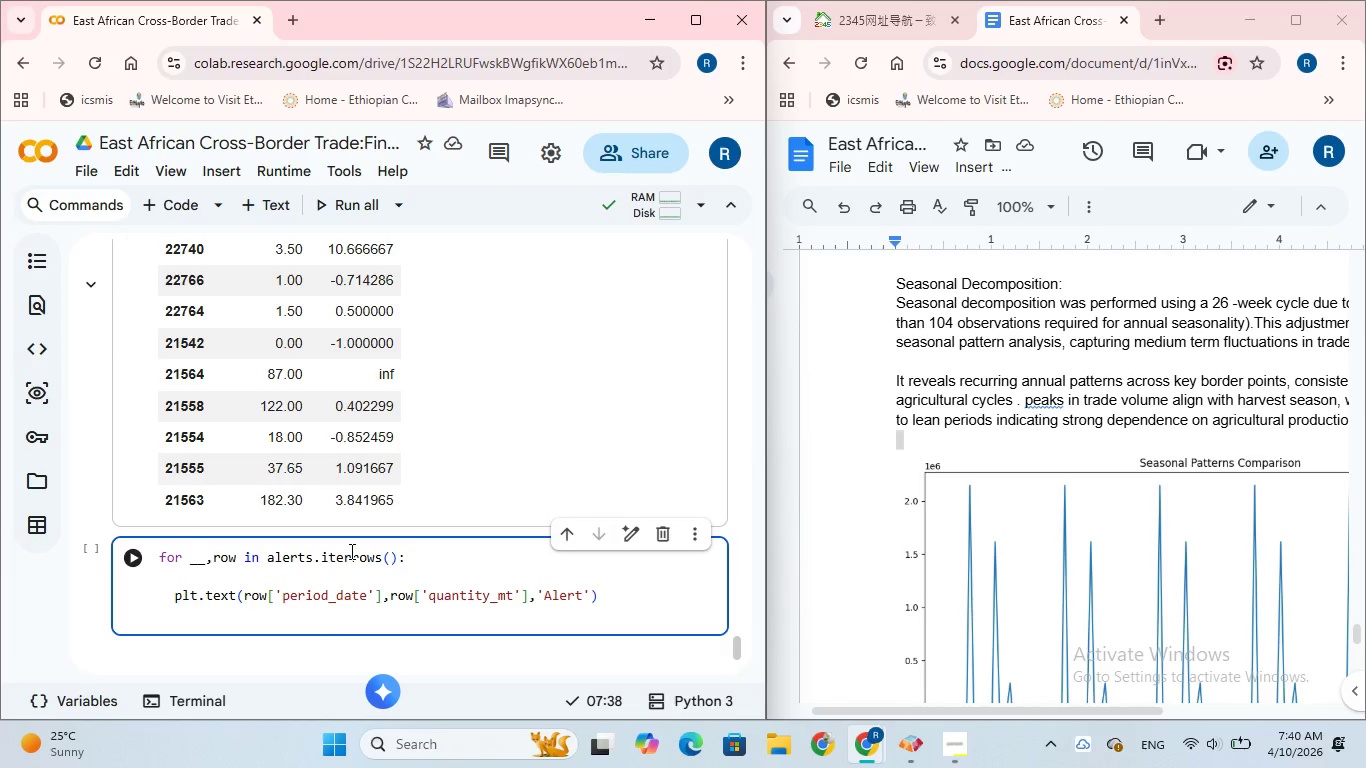 
wait(6.39)
 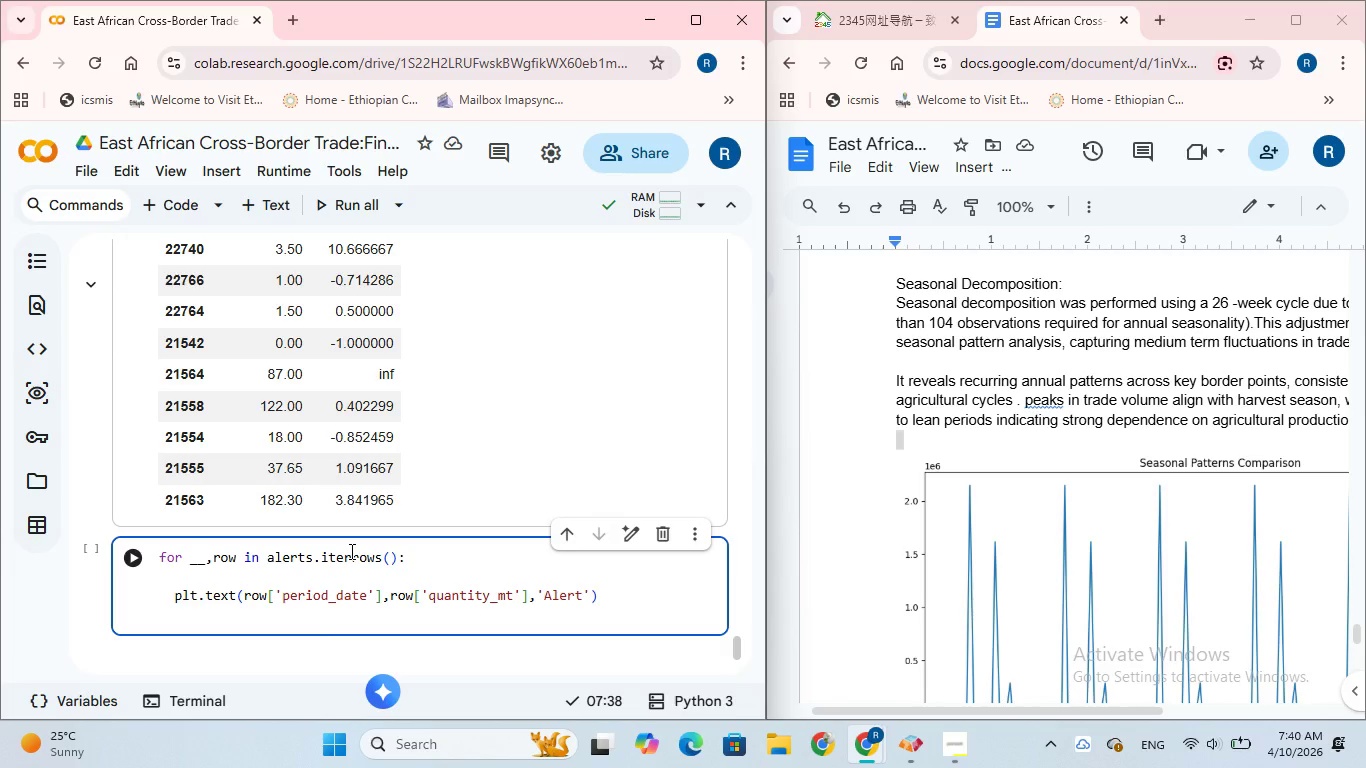 
left_click([140, 559])
 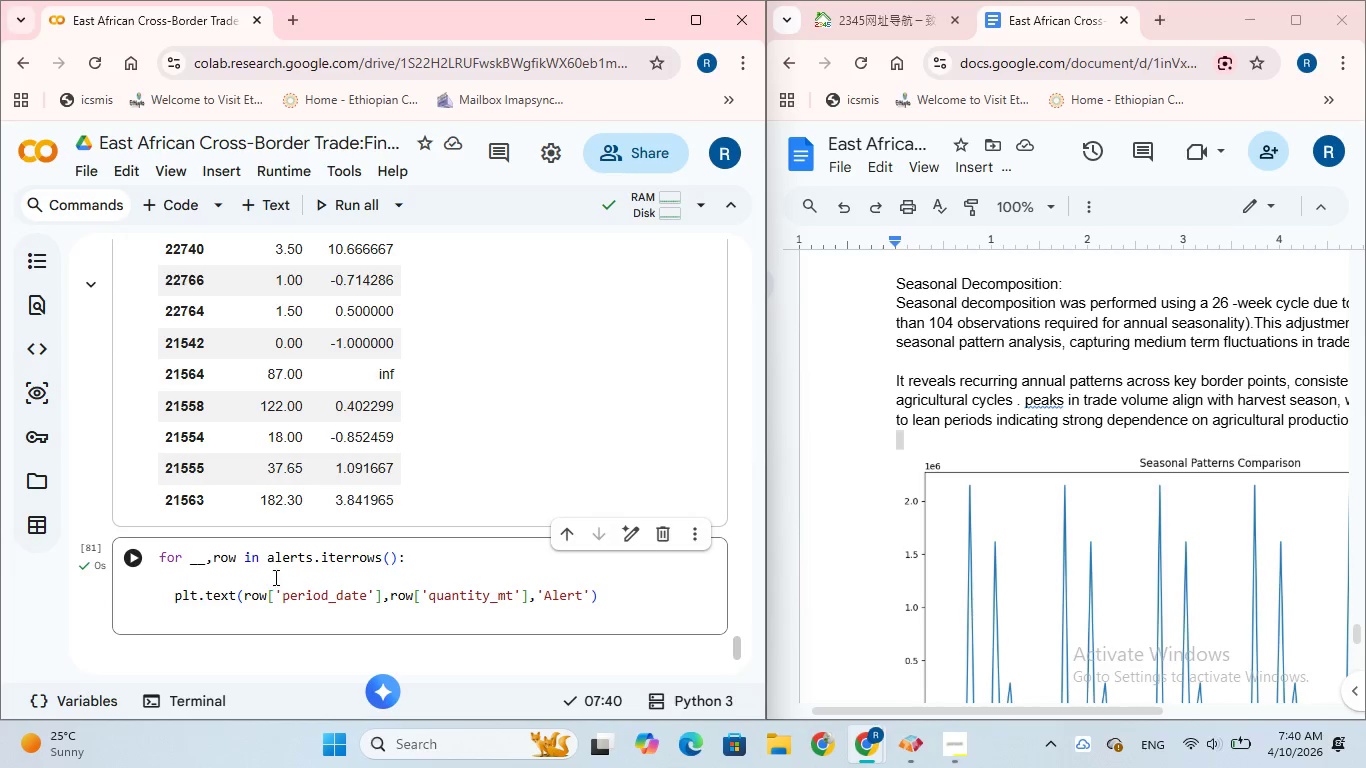 
scroll: coordinate [279, 579], scroll_direction: down, amount: 1.0
 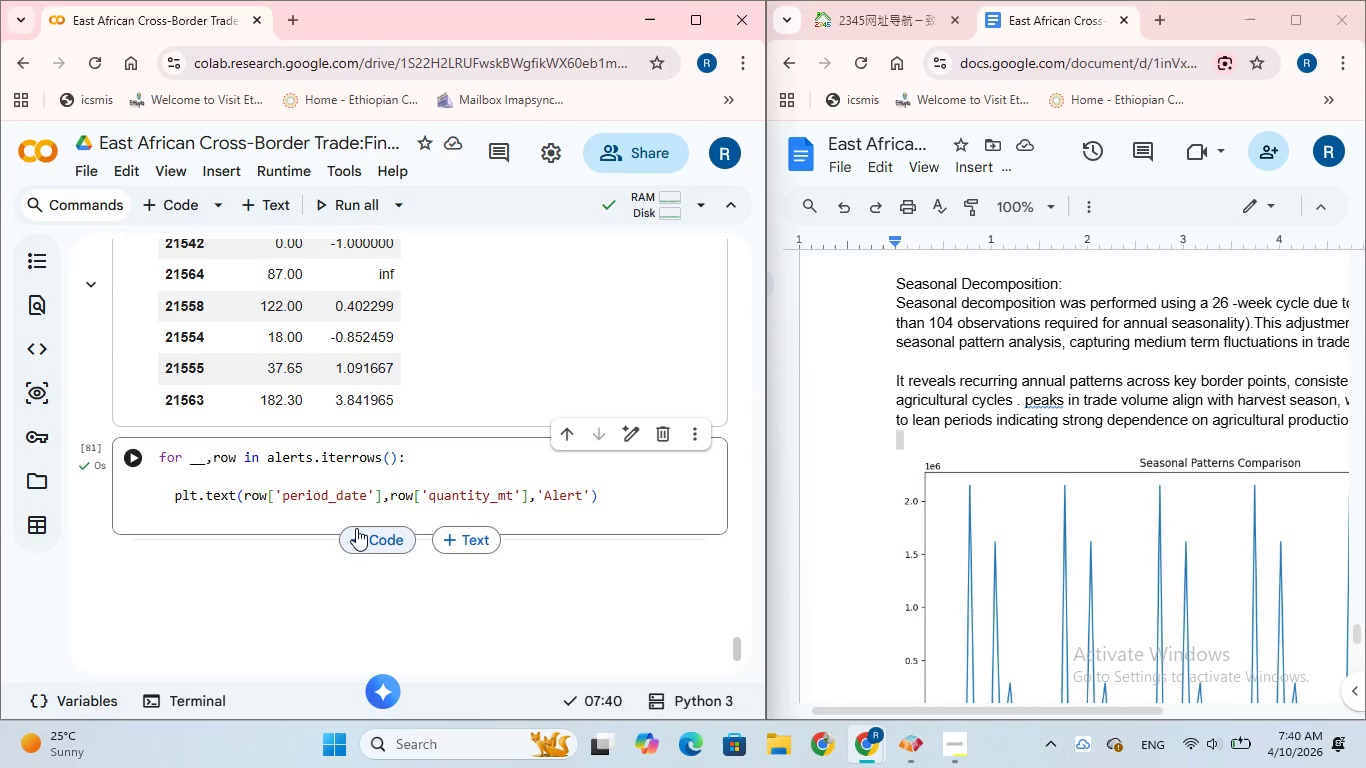 
left_click([370, 542])
 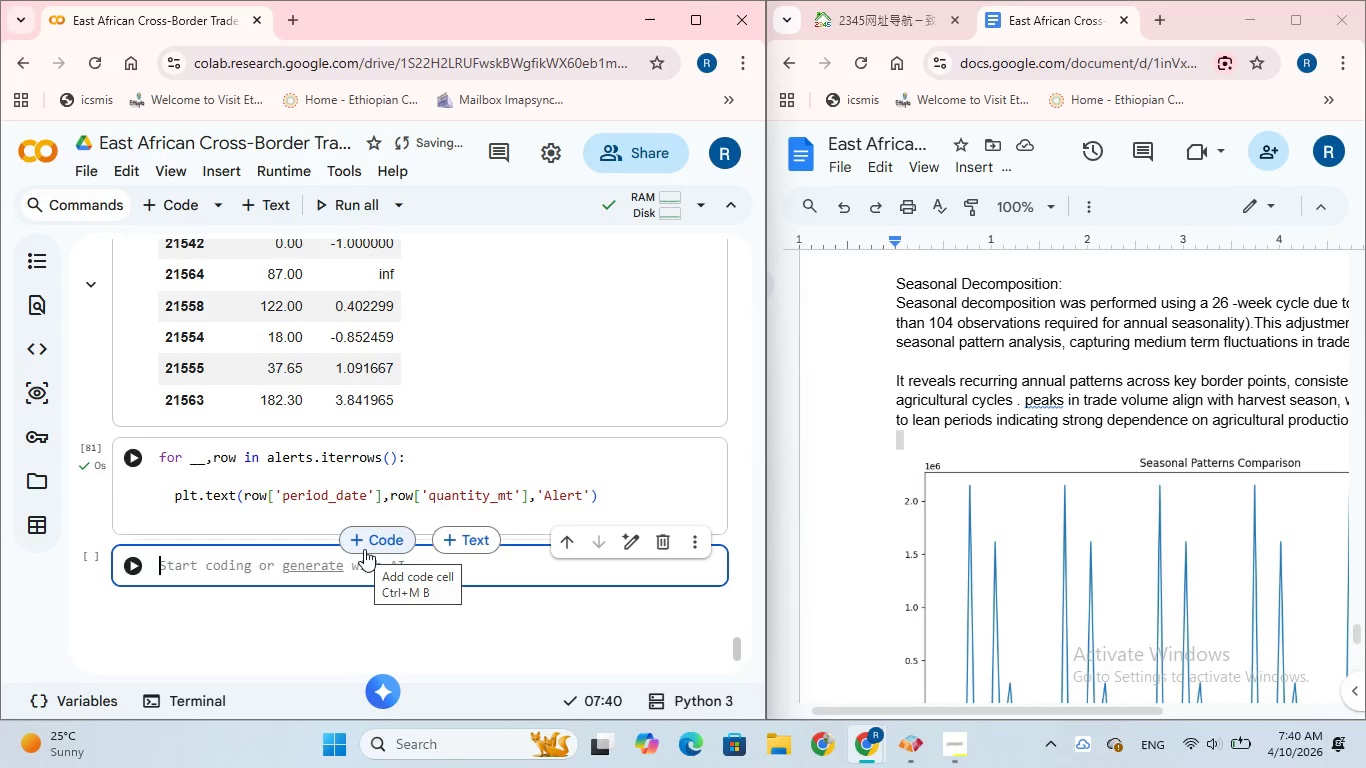 
type(anomalies = df)
 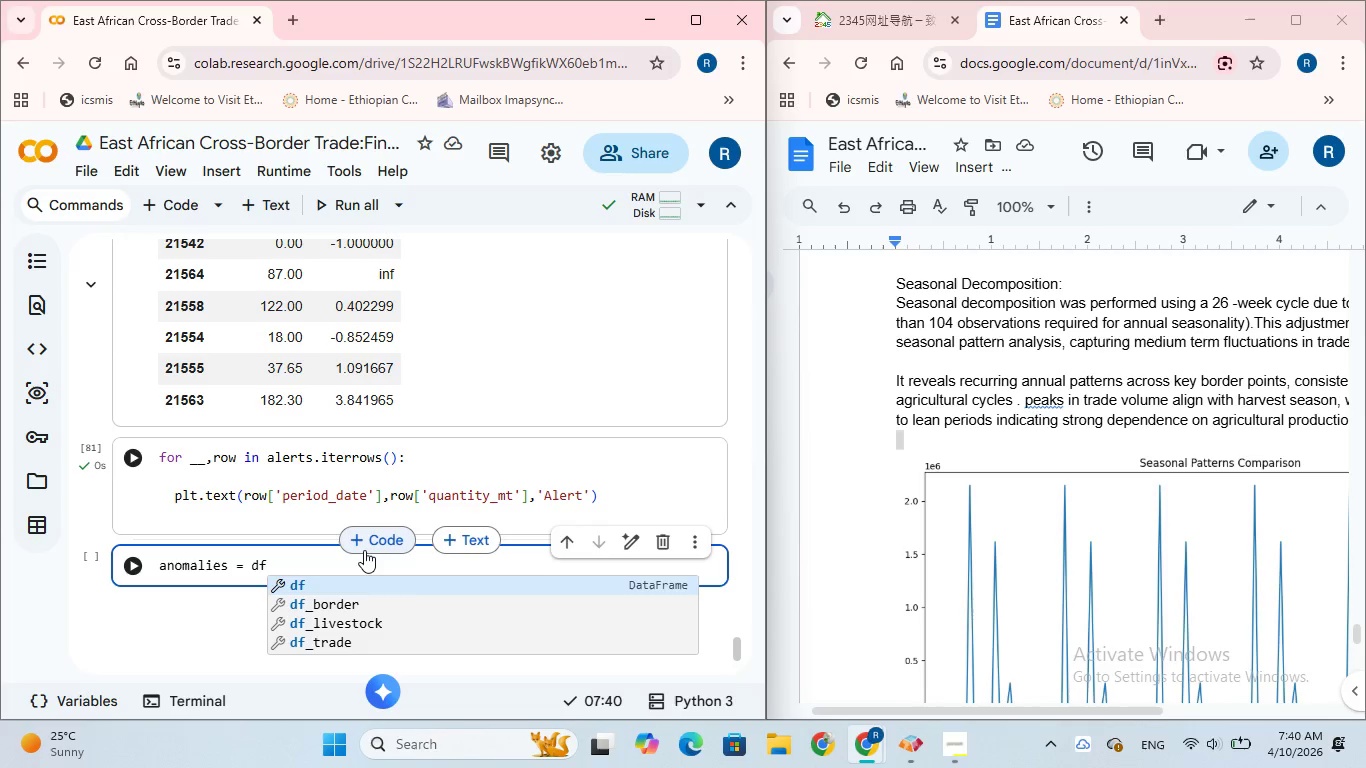 
wait(5.94)
 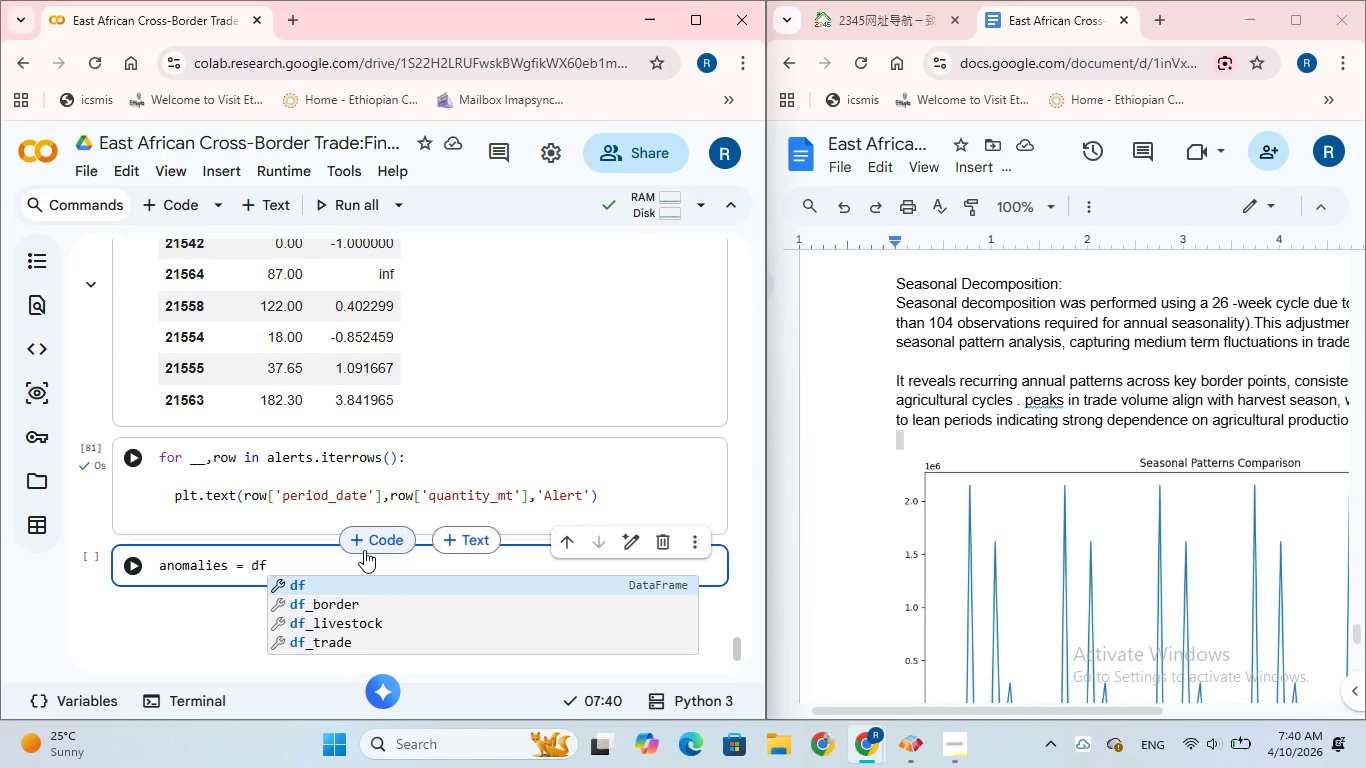 
type([df['alert)
 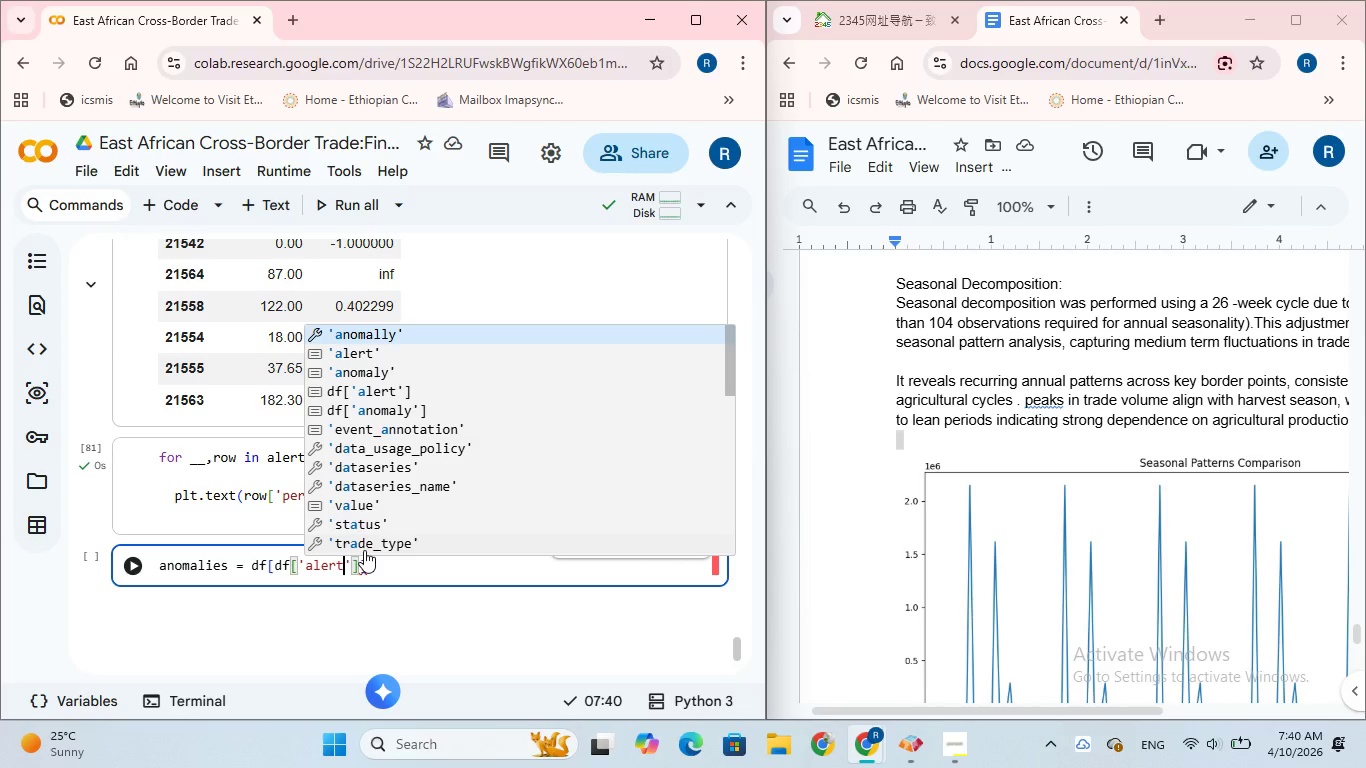 
key(ArrowRight)
 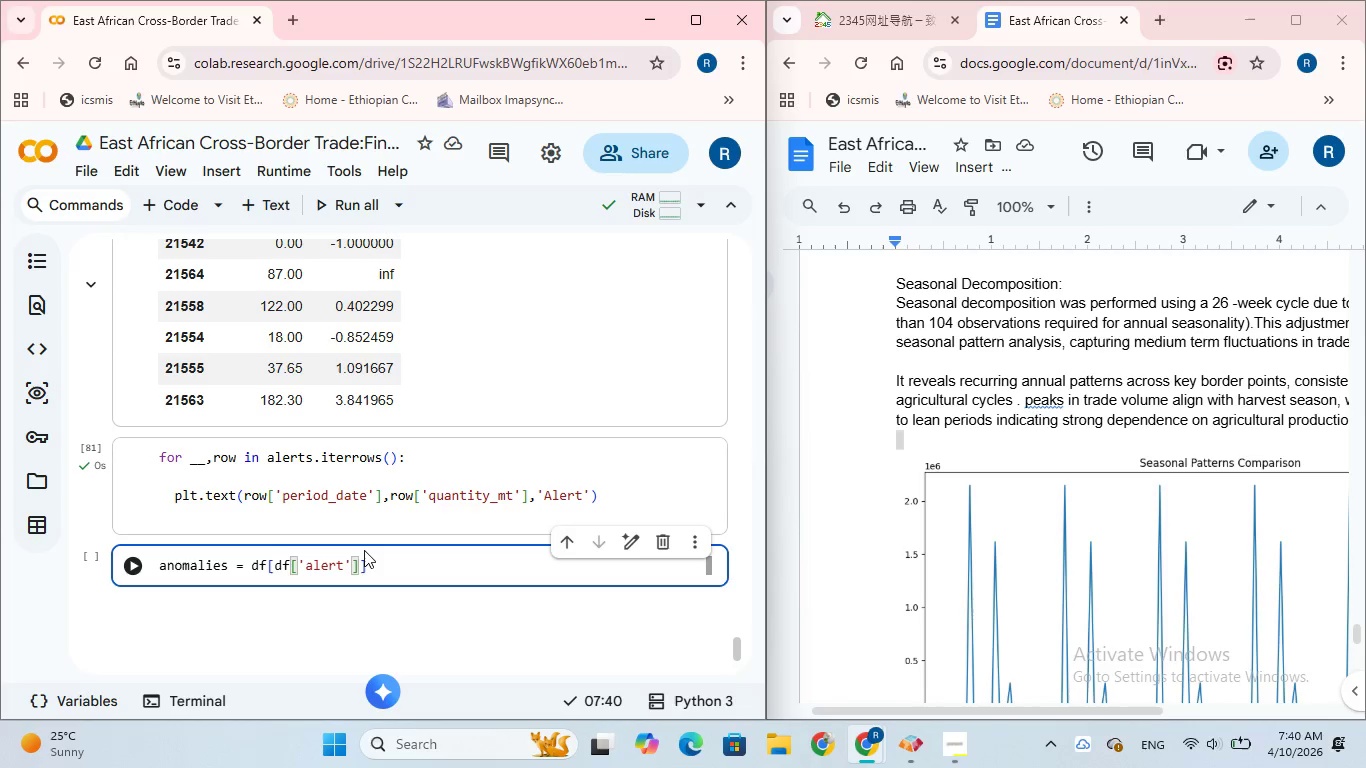 
key(ArrowRight)
 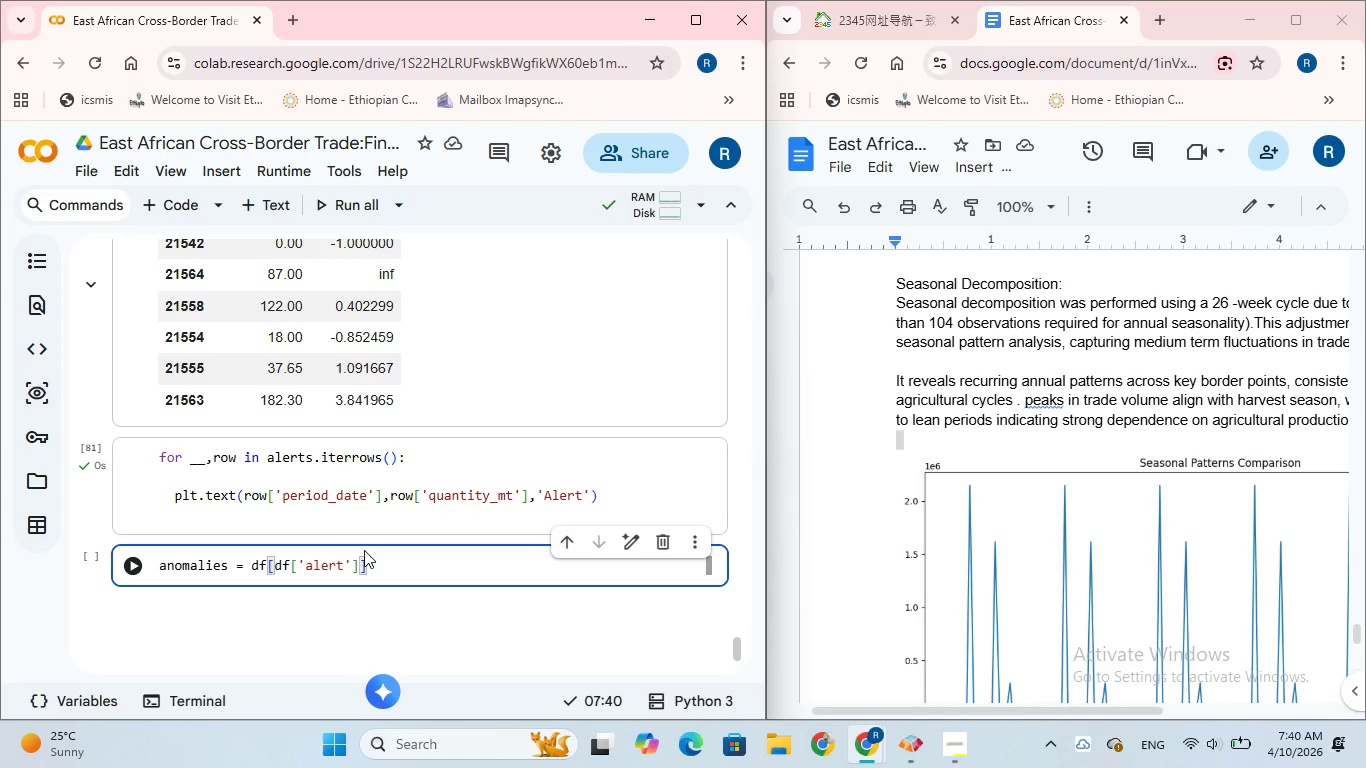 
key(ArrowRight)
 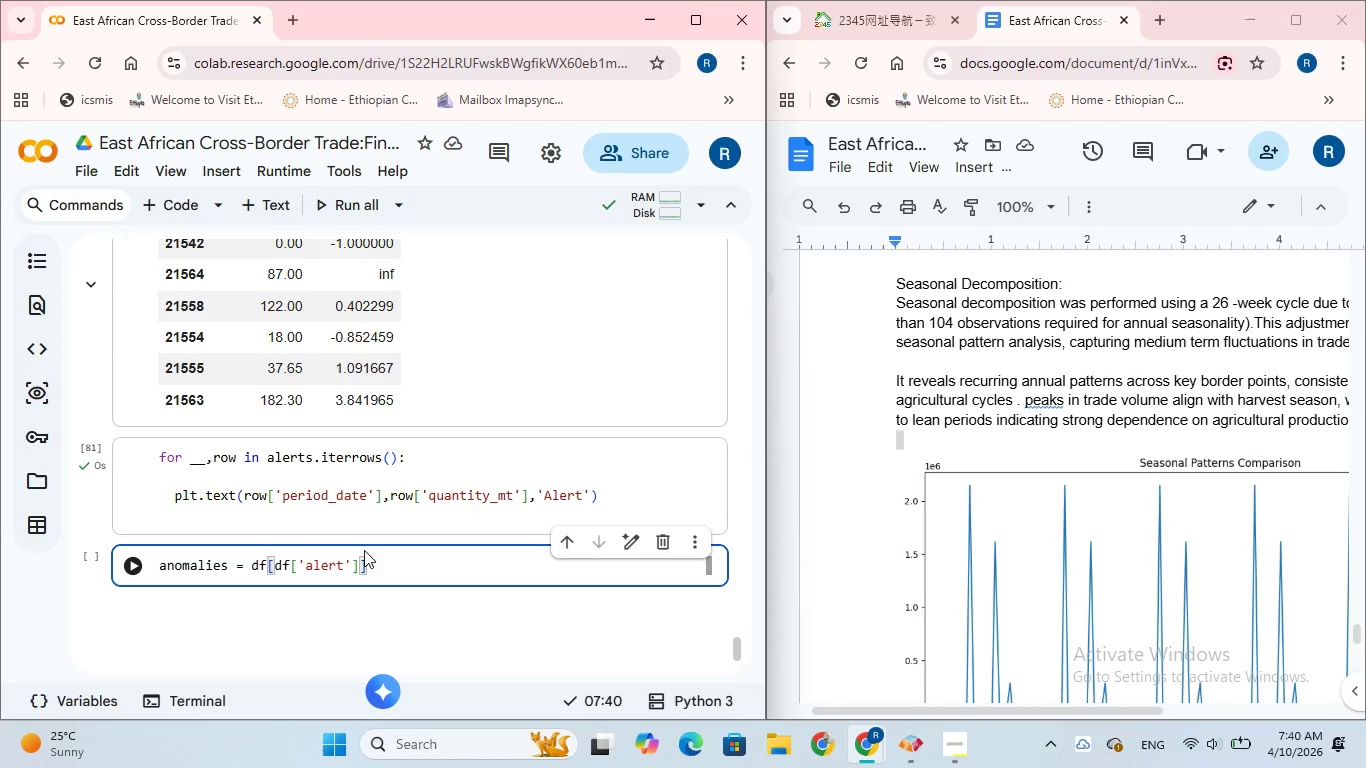 
key(Enter)
 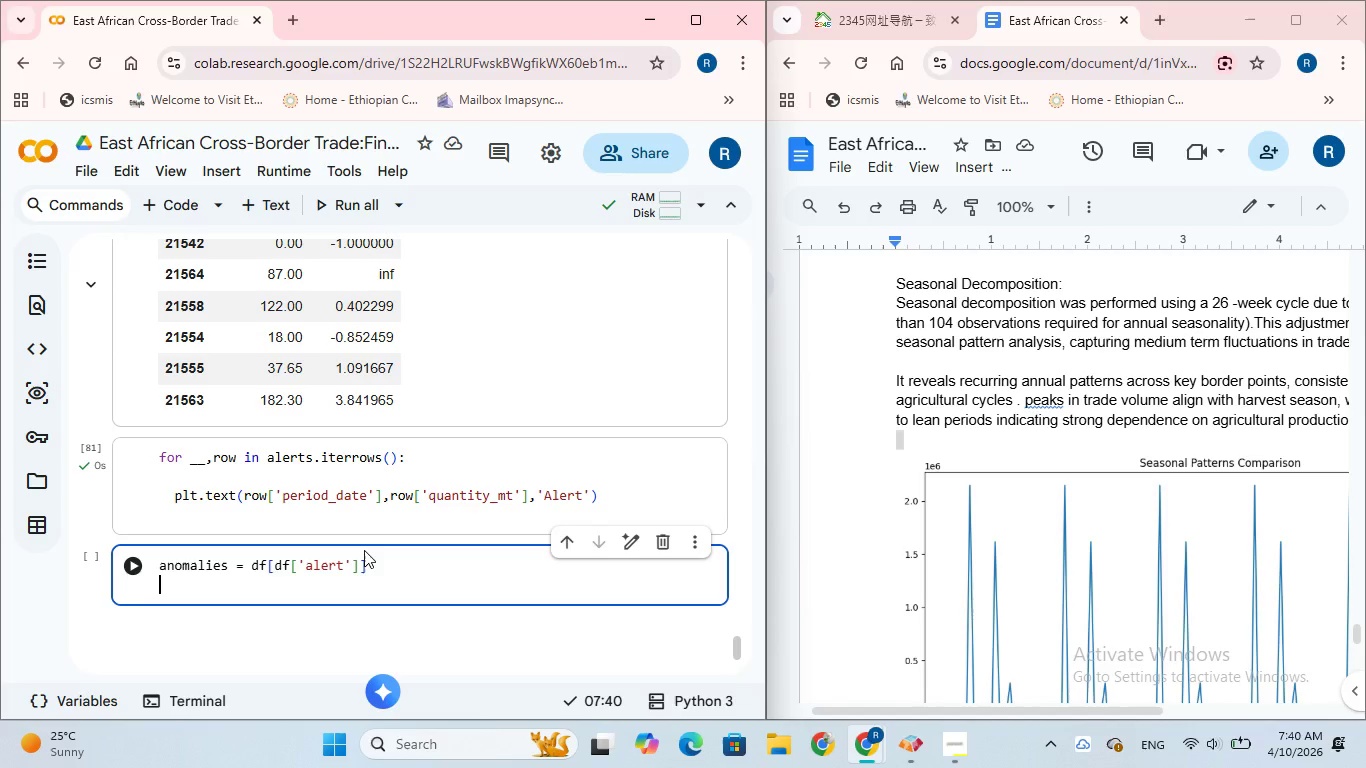 
type(print(anomalies)
 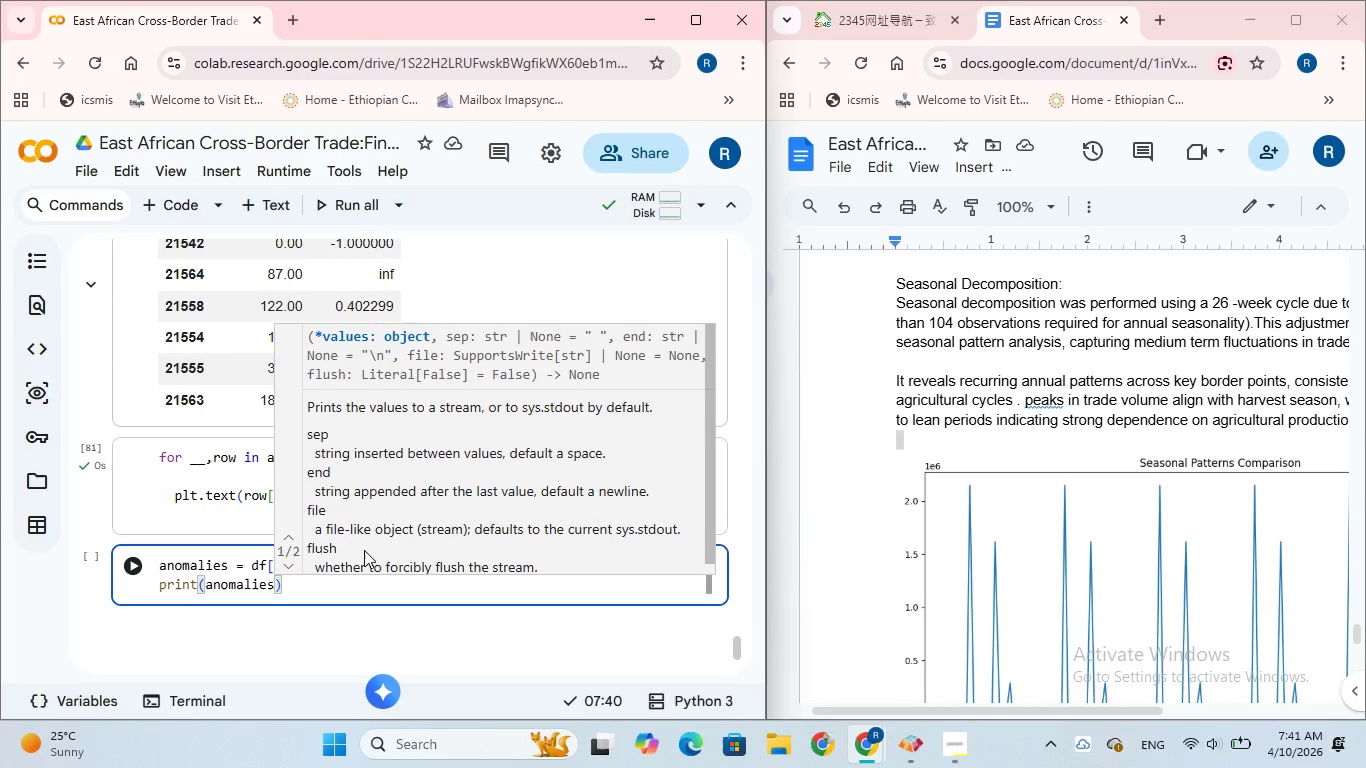 
key(ArrowRight)
 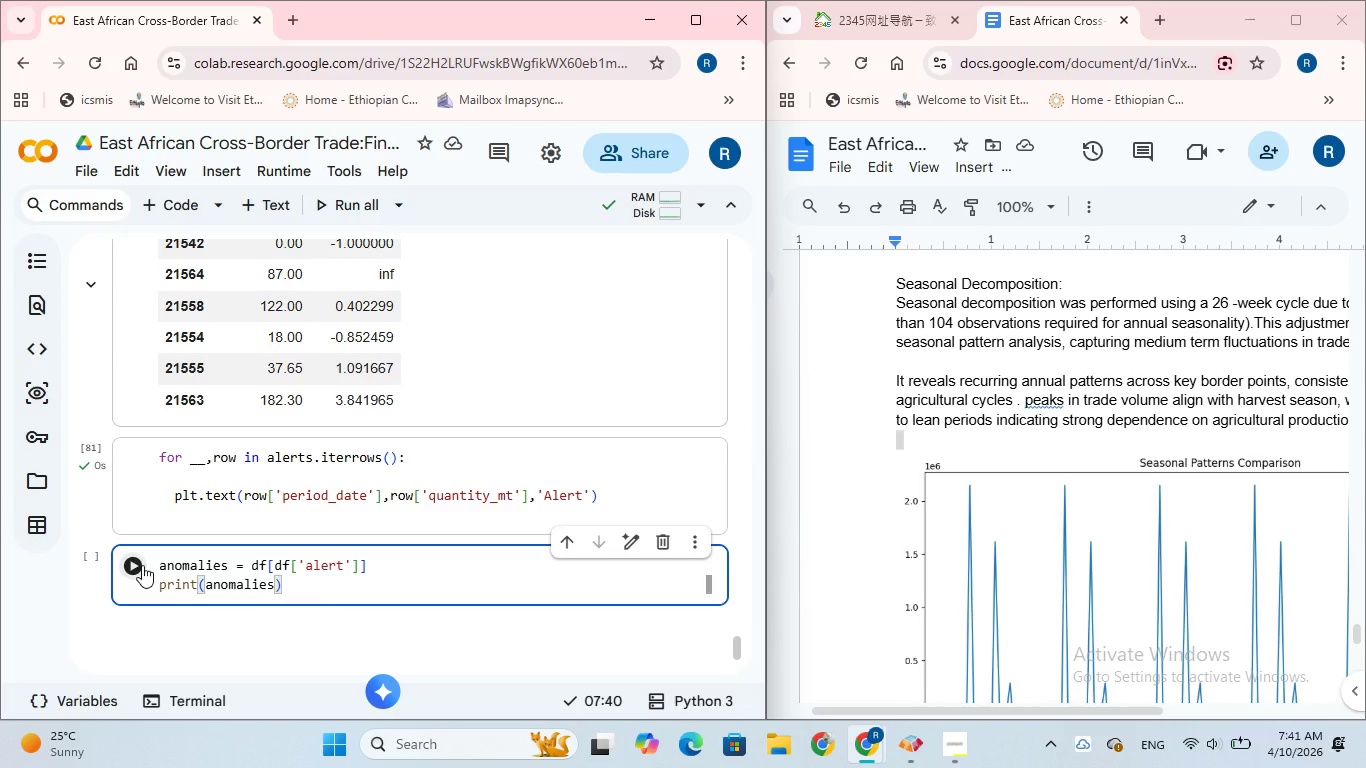 
left_click([137, 565])
 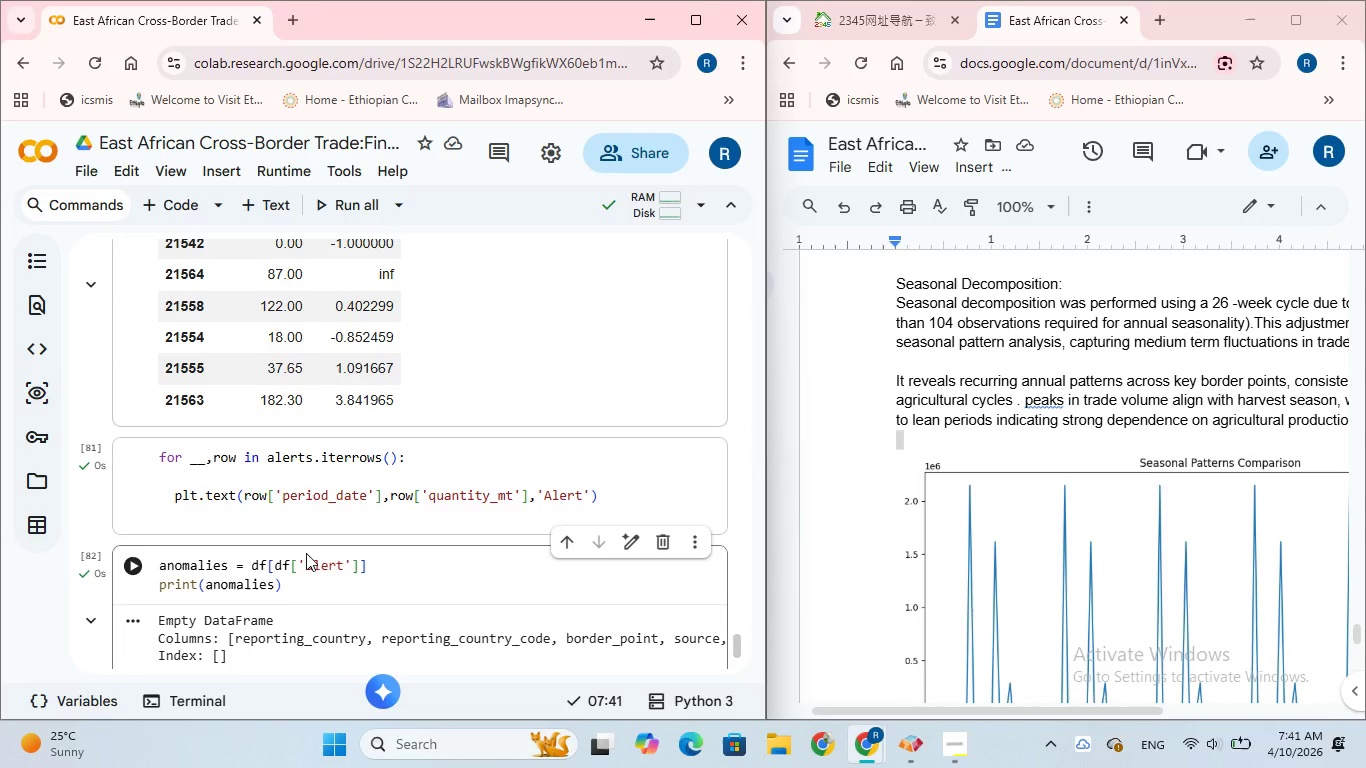 
scroll: coordinate [307, 553], scroll_direction: down, amount: 1.0
 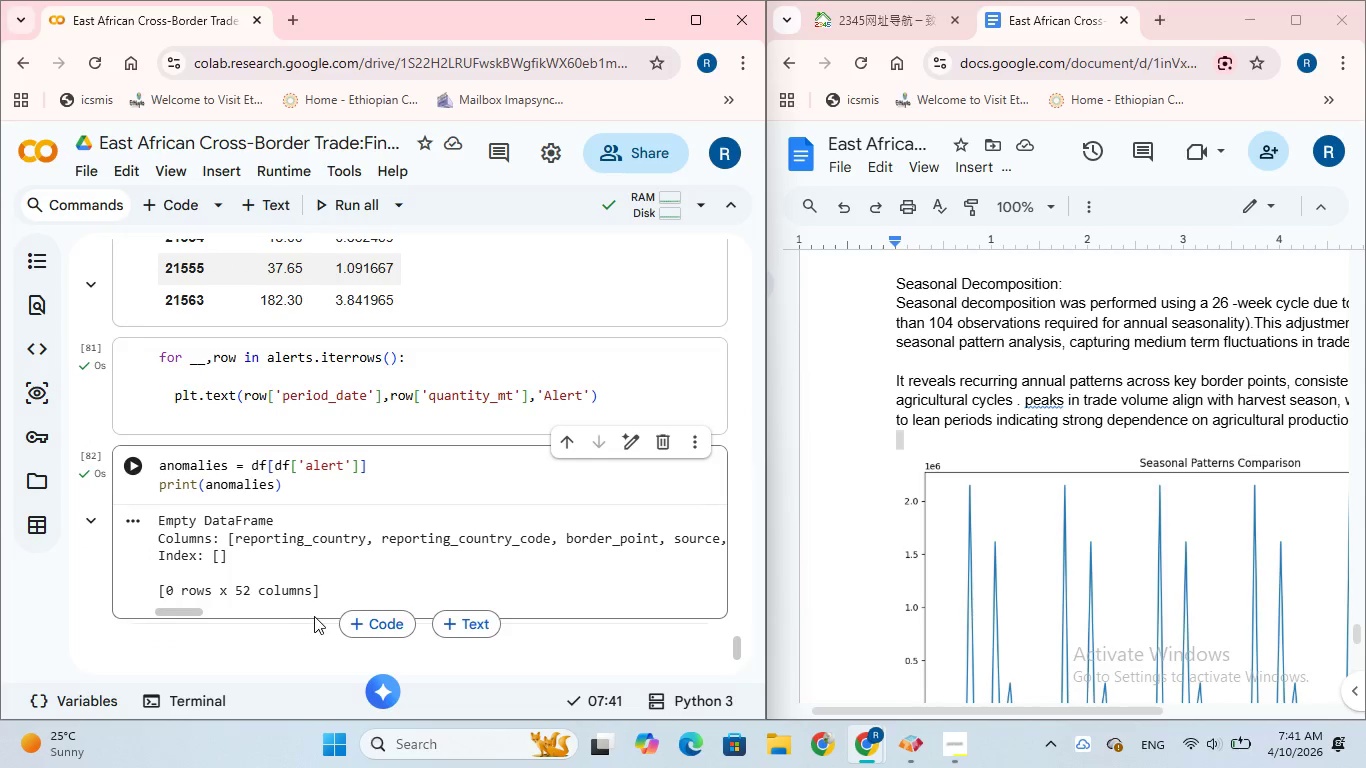 
left_click([359, 617])
 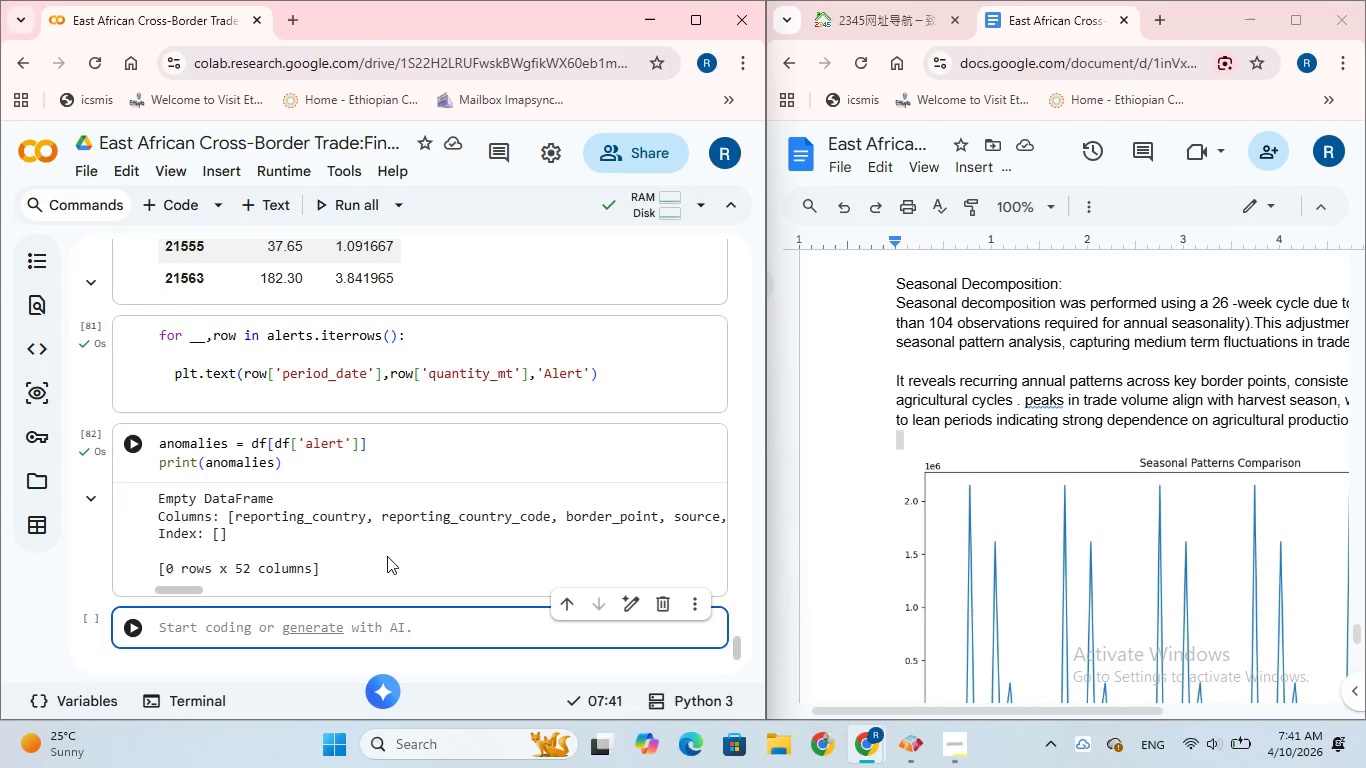 
wait(13.0)
 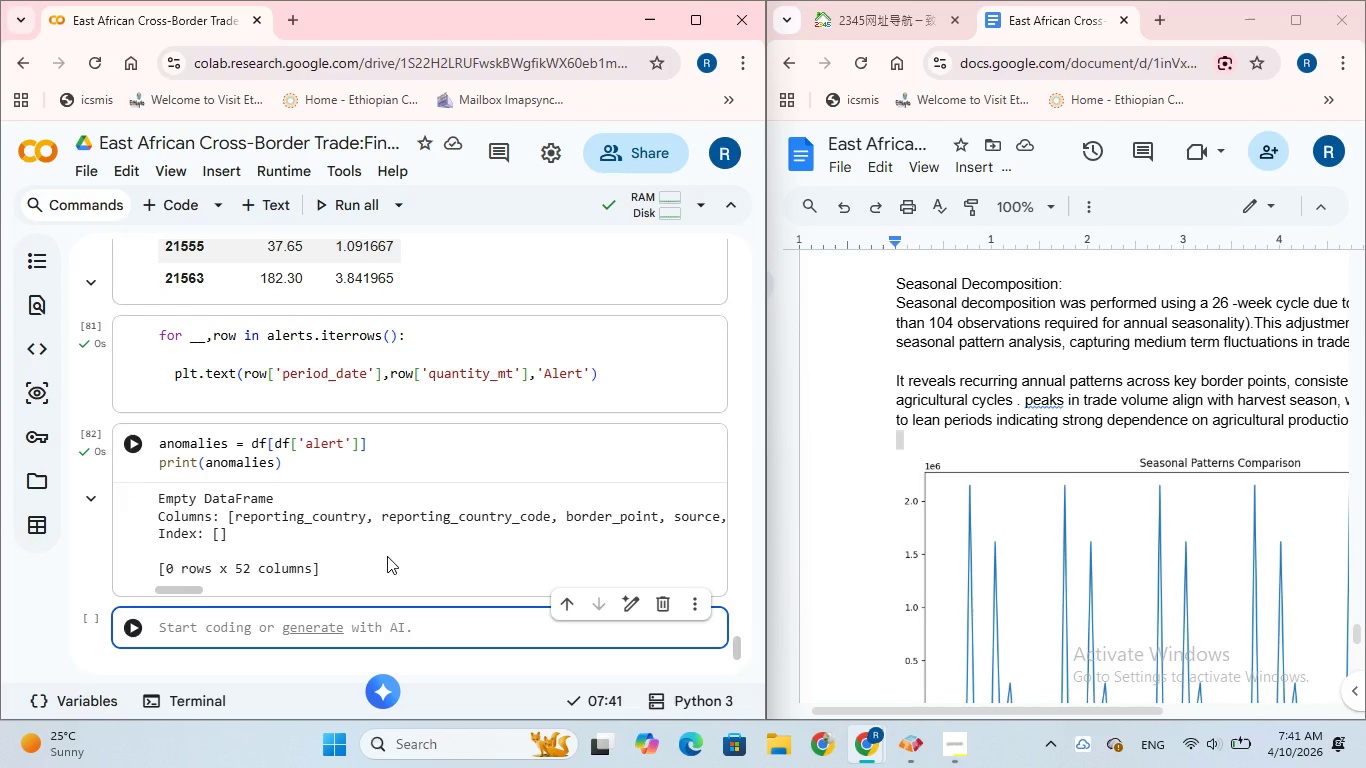 
type(df['abs_change)
 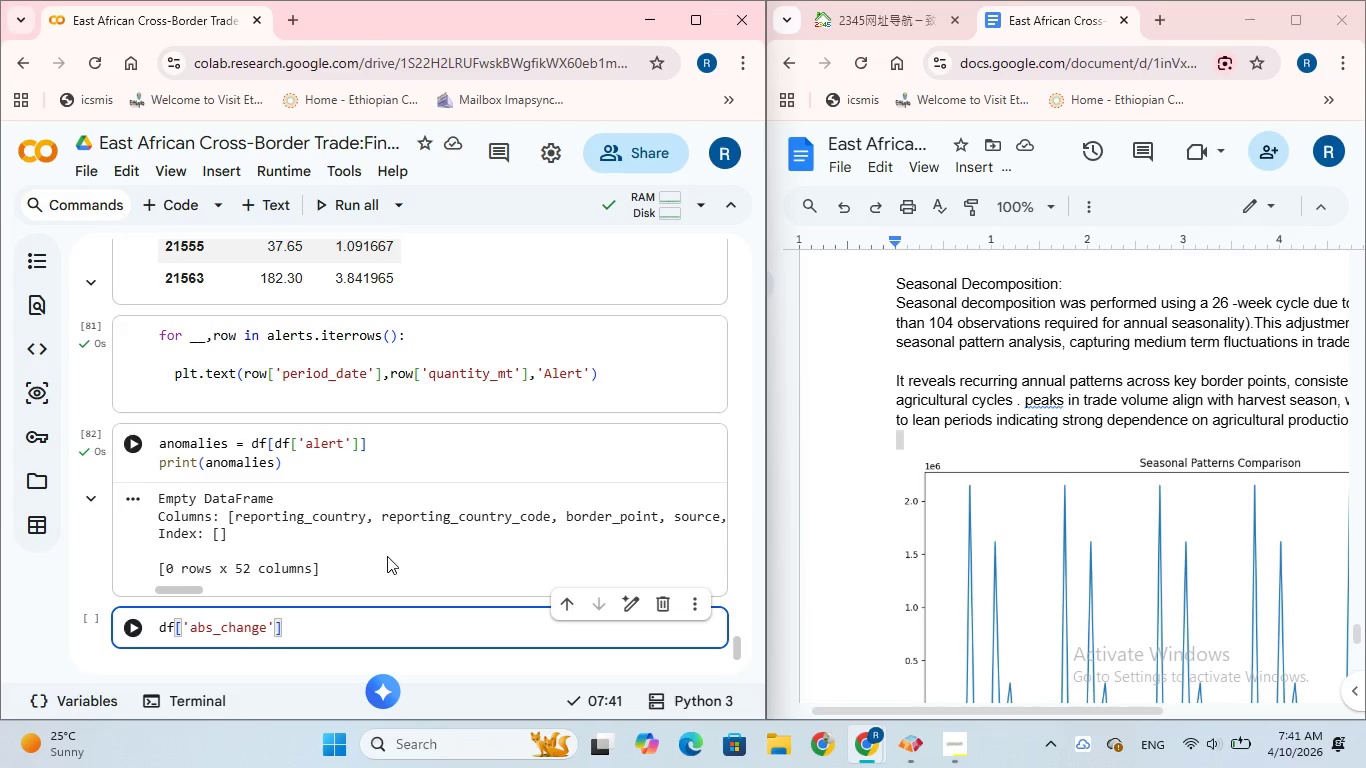 
key(ArrowRight)
 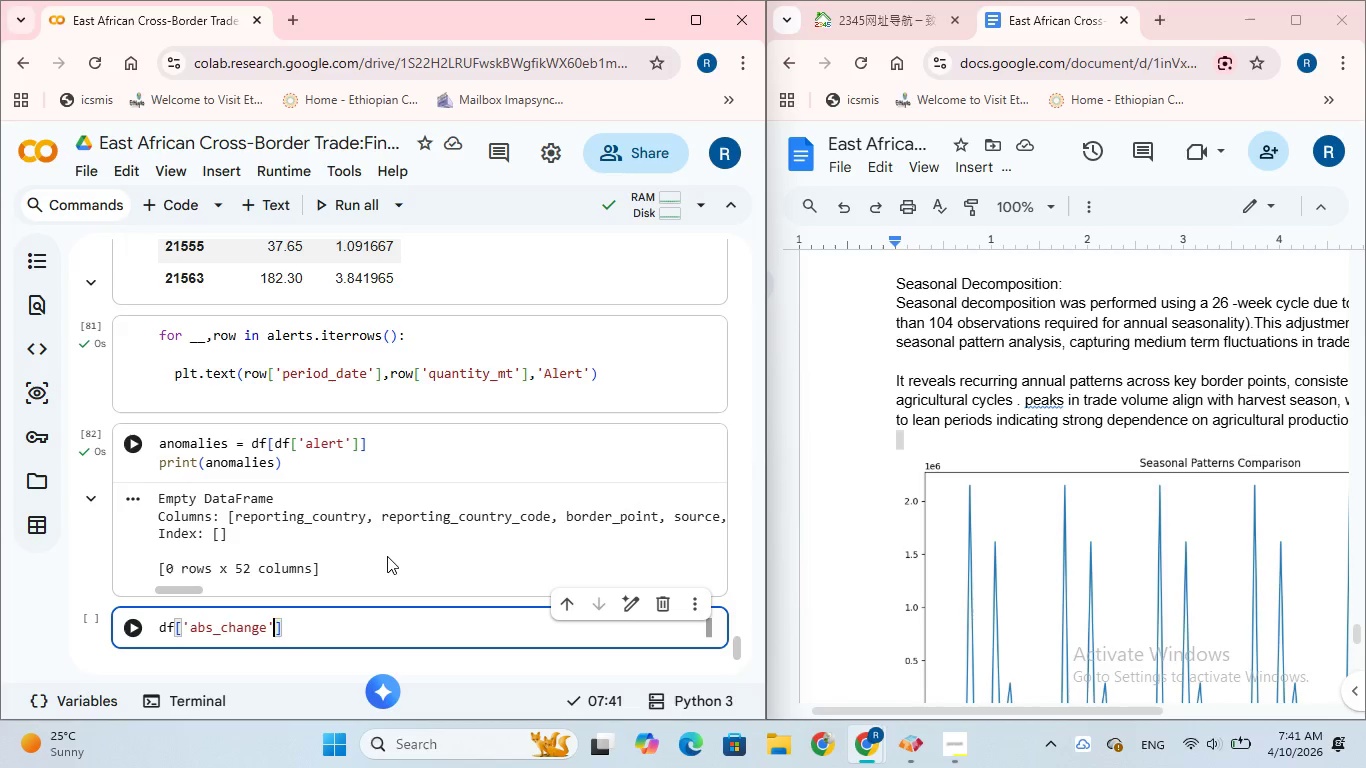 
key(ArrowRight)
 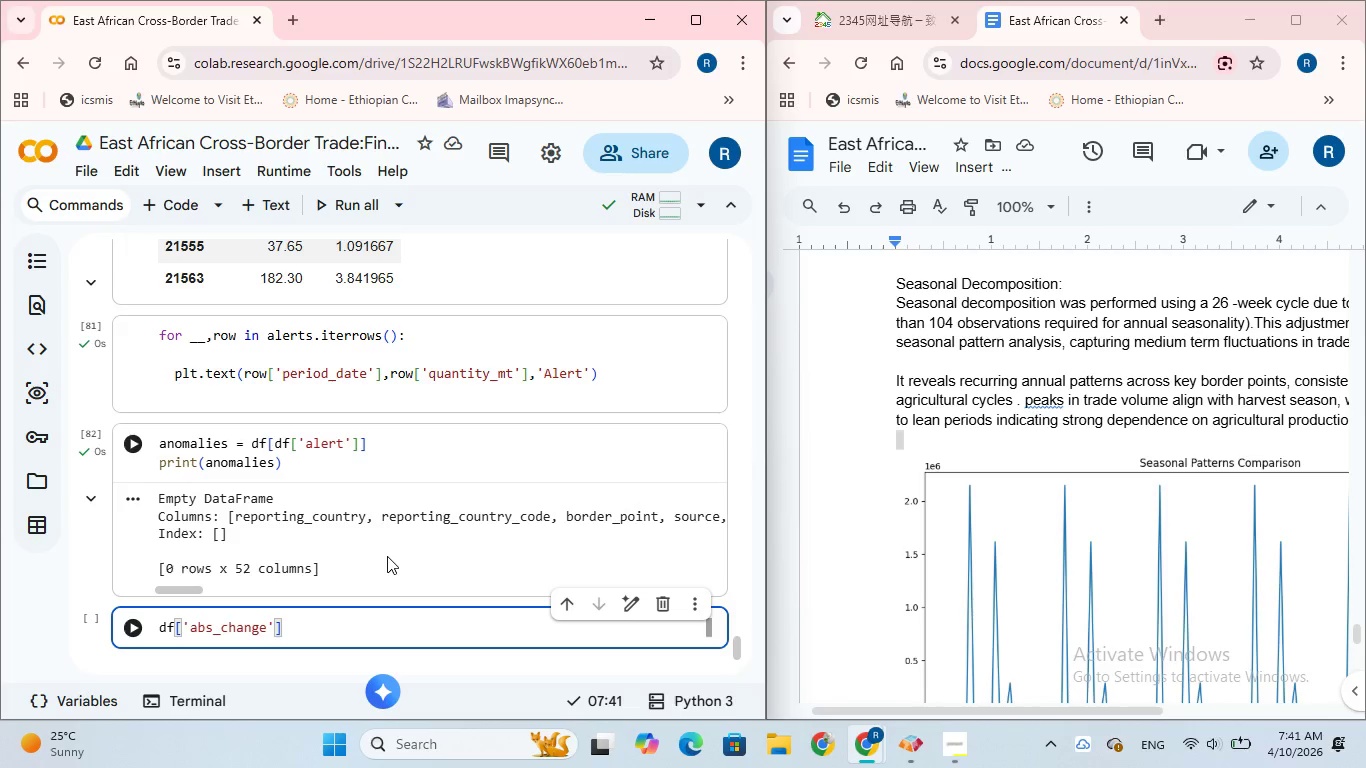 
type( = df[df[)
 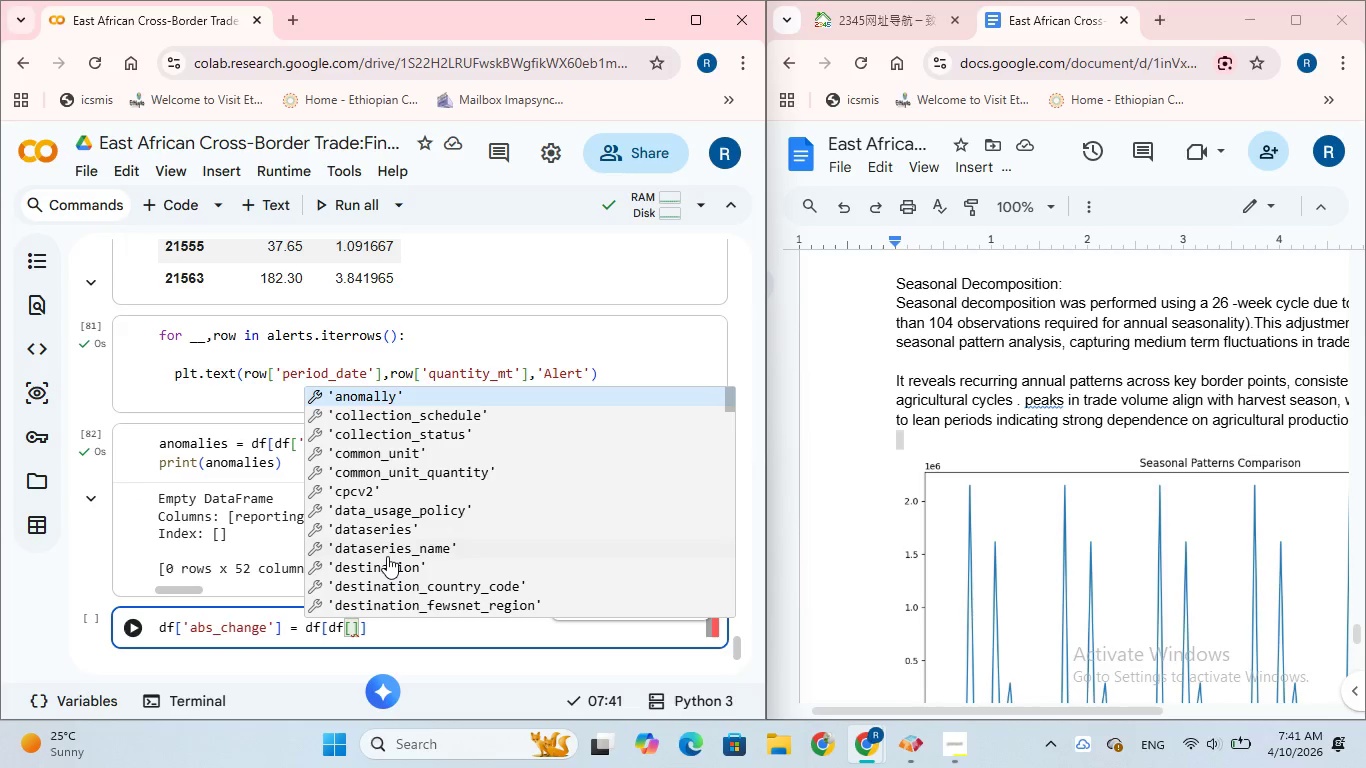 
wait(7.91)
 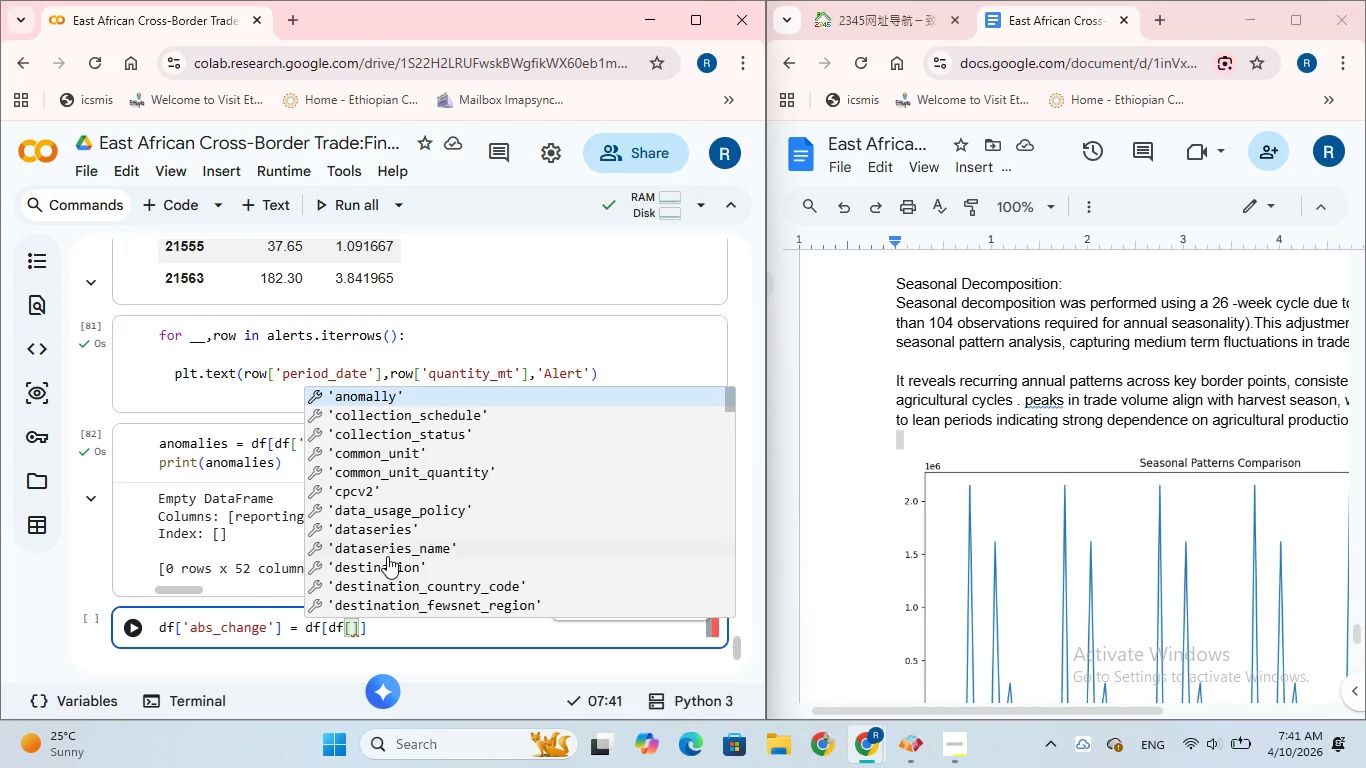 
key(Backspace)
key(Backspace)
key(Backspace)
key(Backspace)
type(.group)
 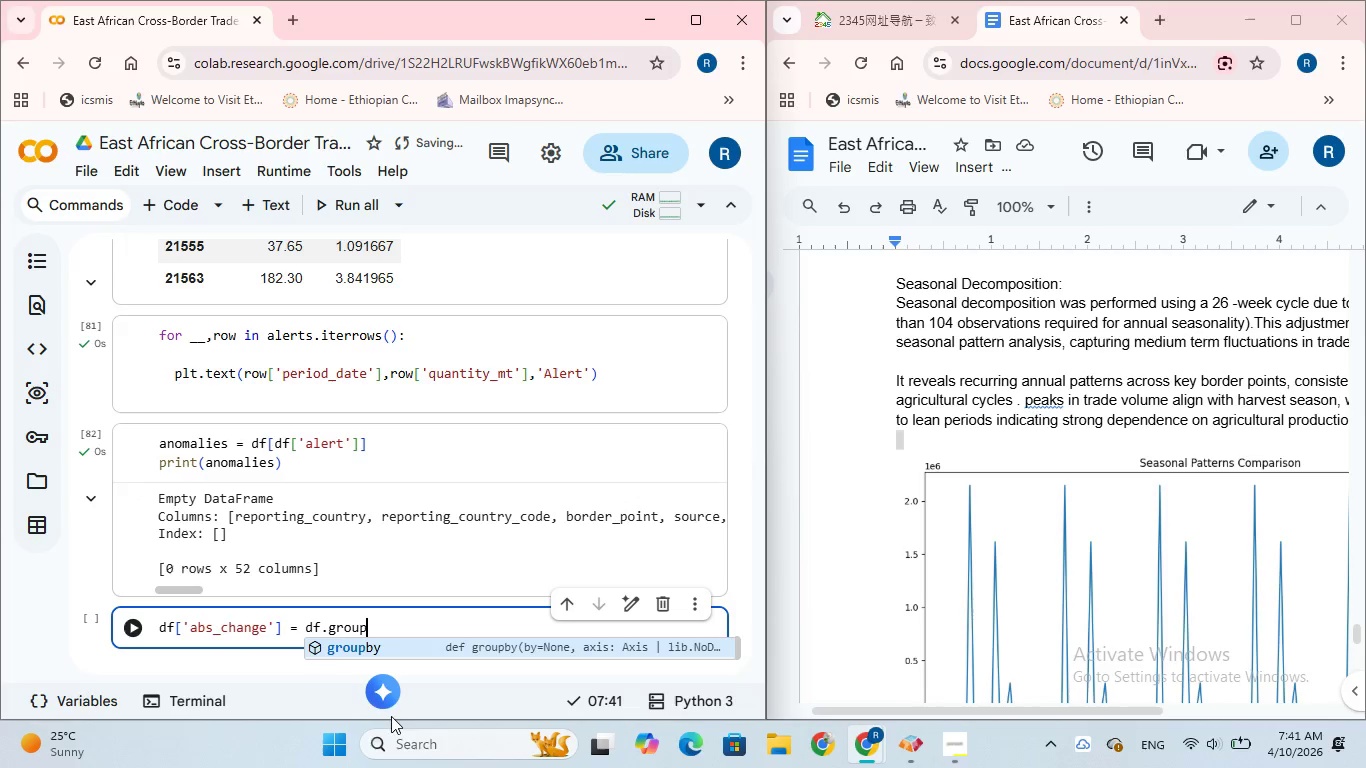 
left_click([339, 652])
 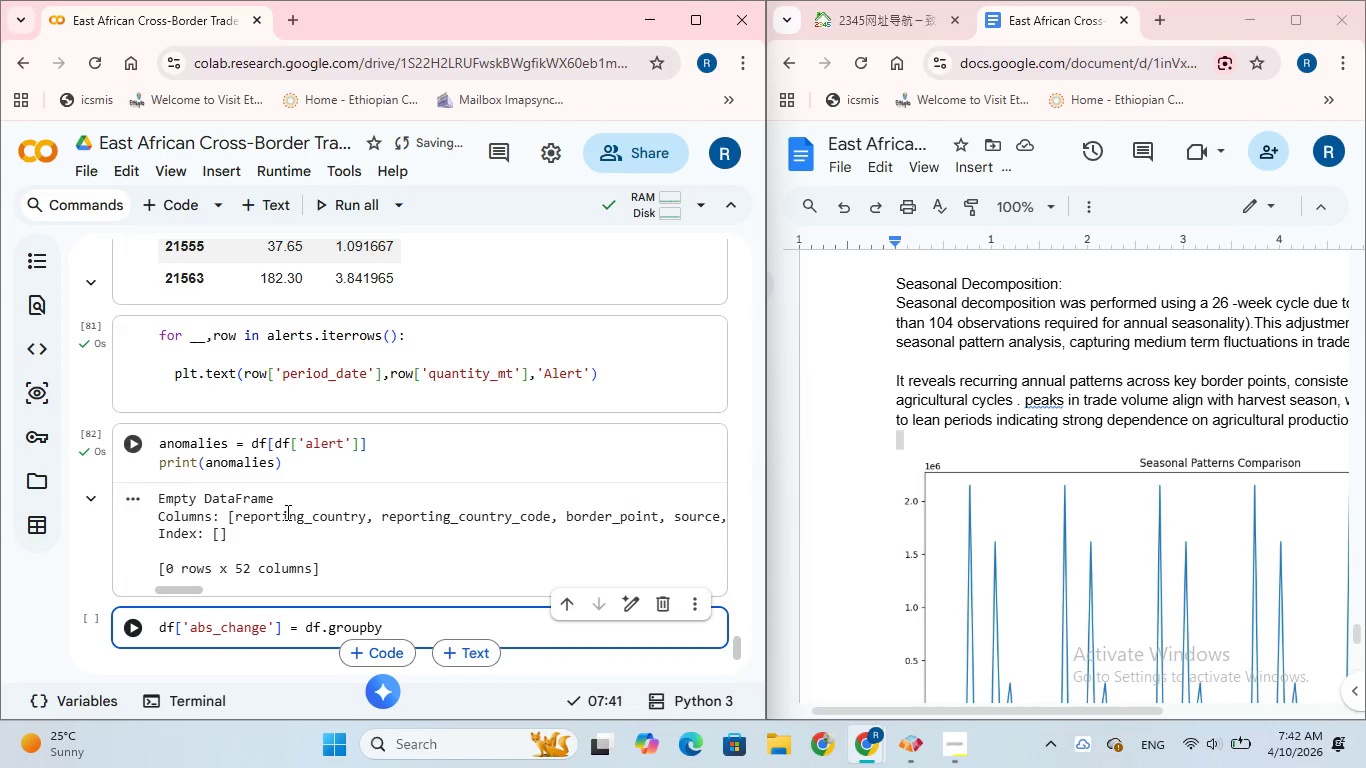 
scroll: coordinate [287, 511], scroll_direction: down, amount: 2.0
 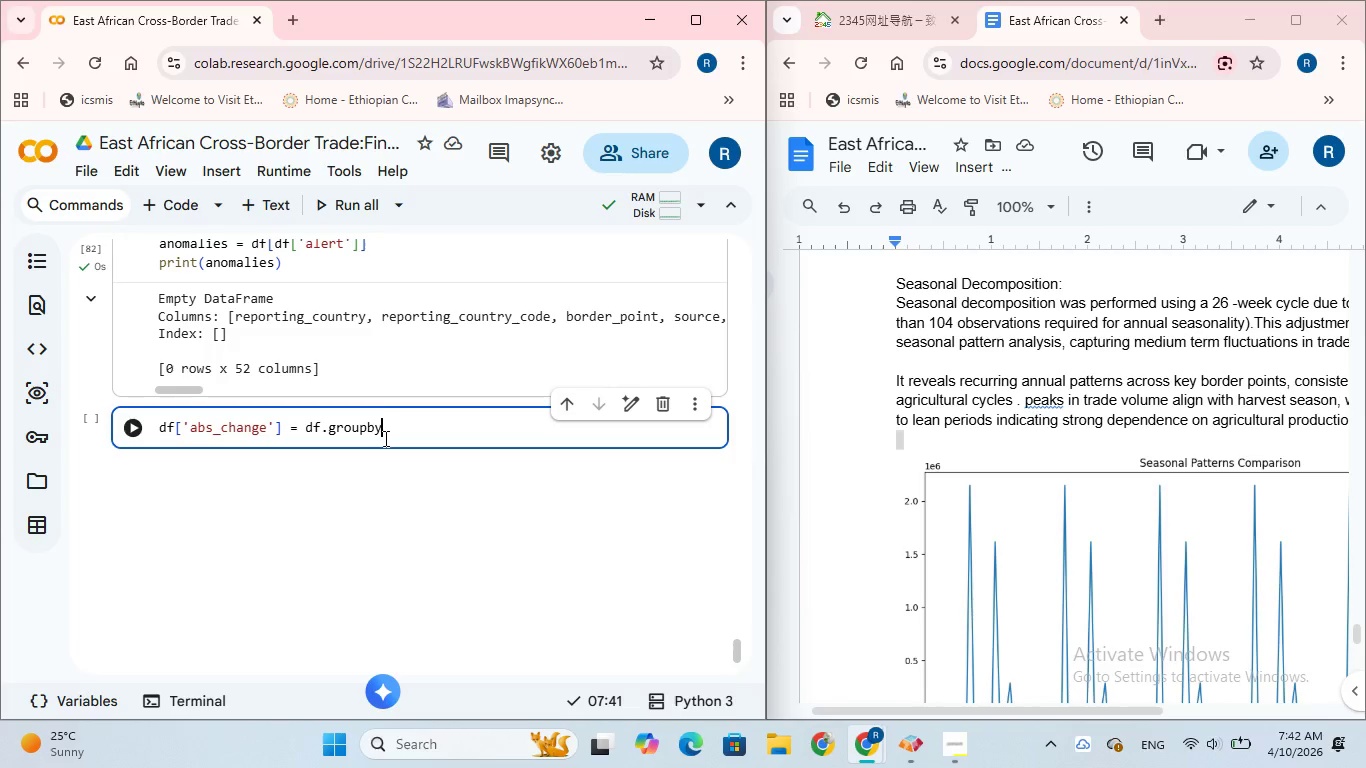 
wait(6.49)
 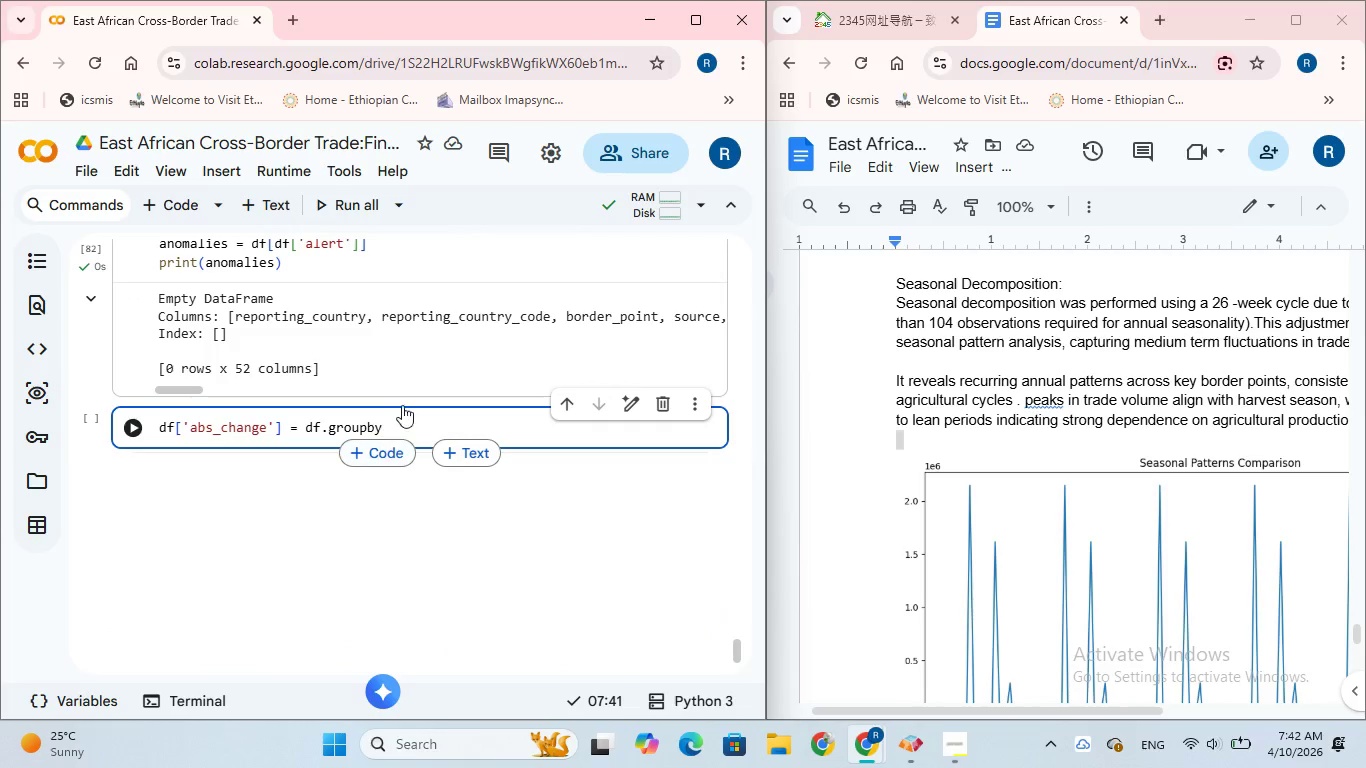 
type(('border_point)
 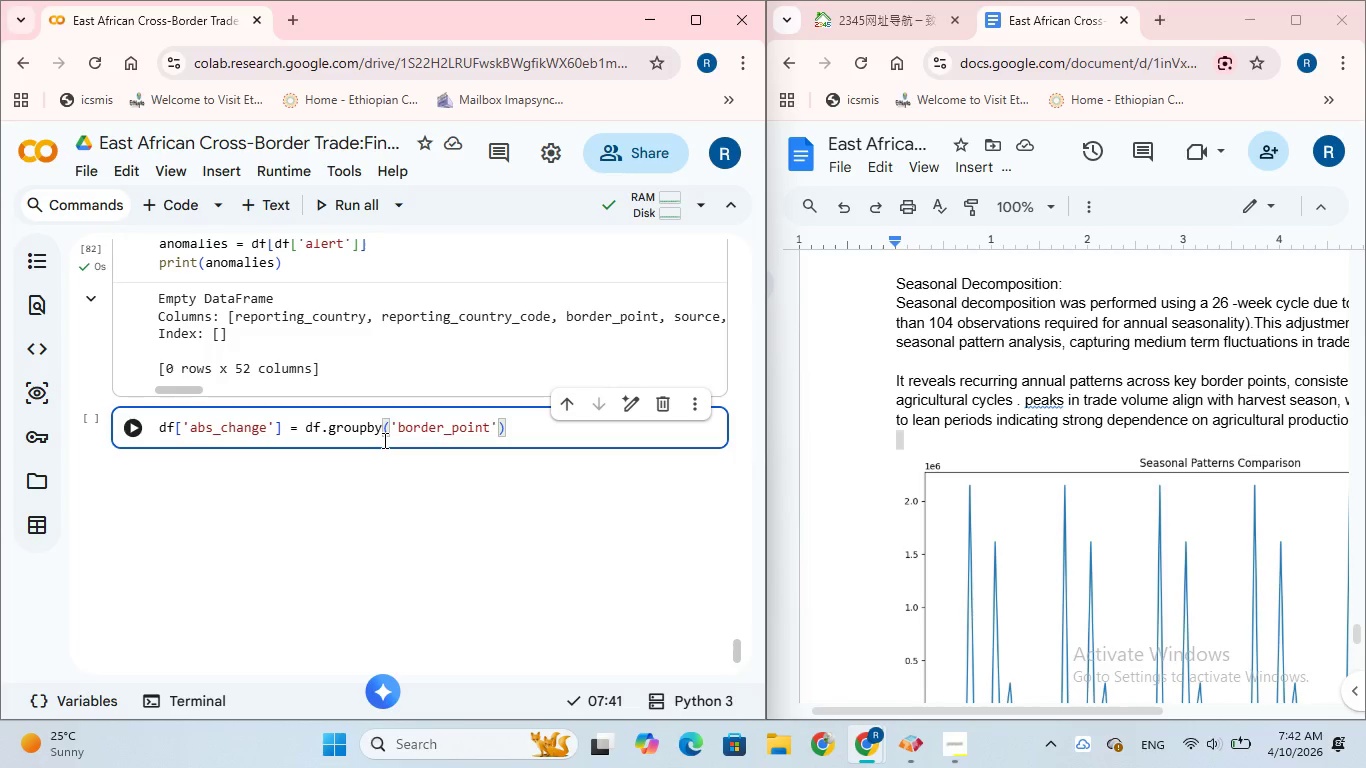 
key(ArrowRight)
 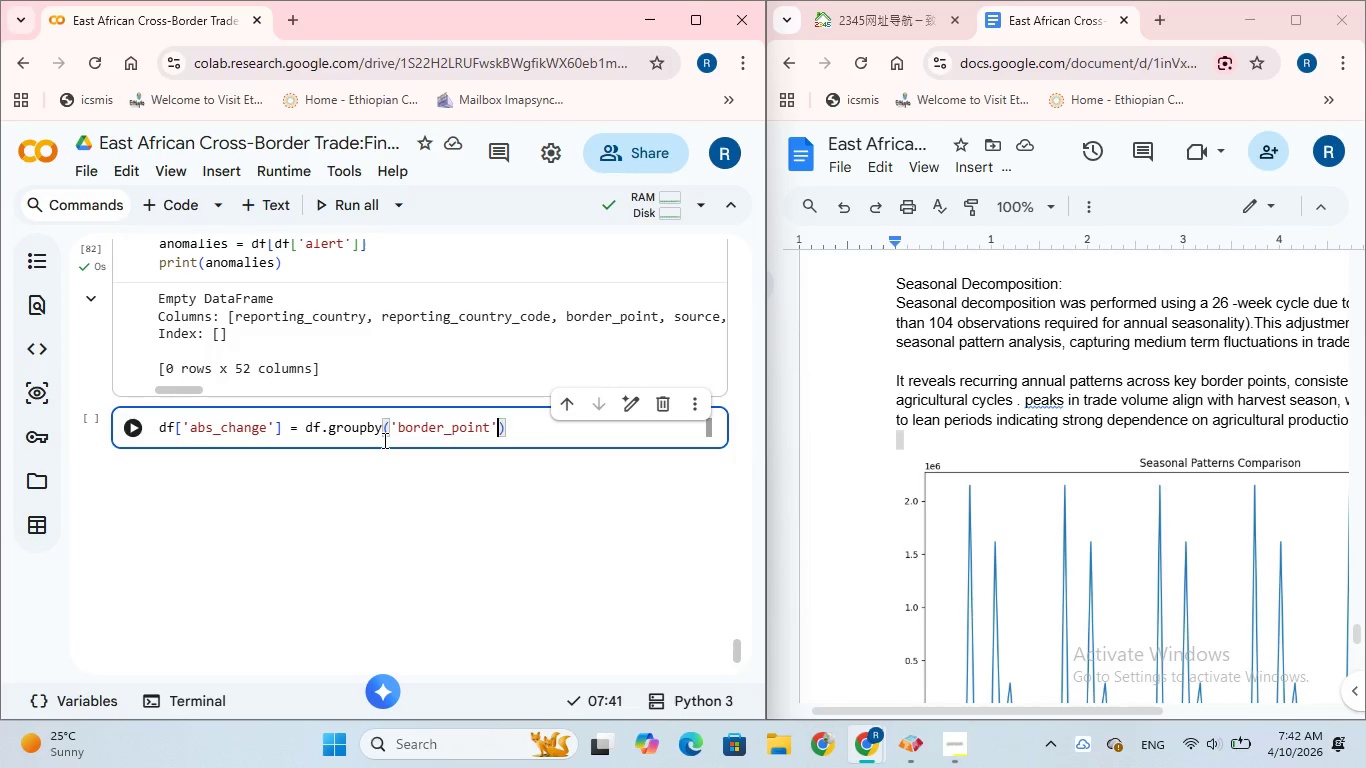 
key(ArrowRight)
 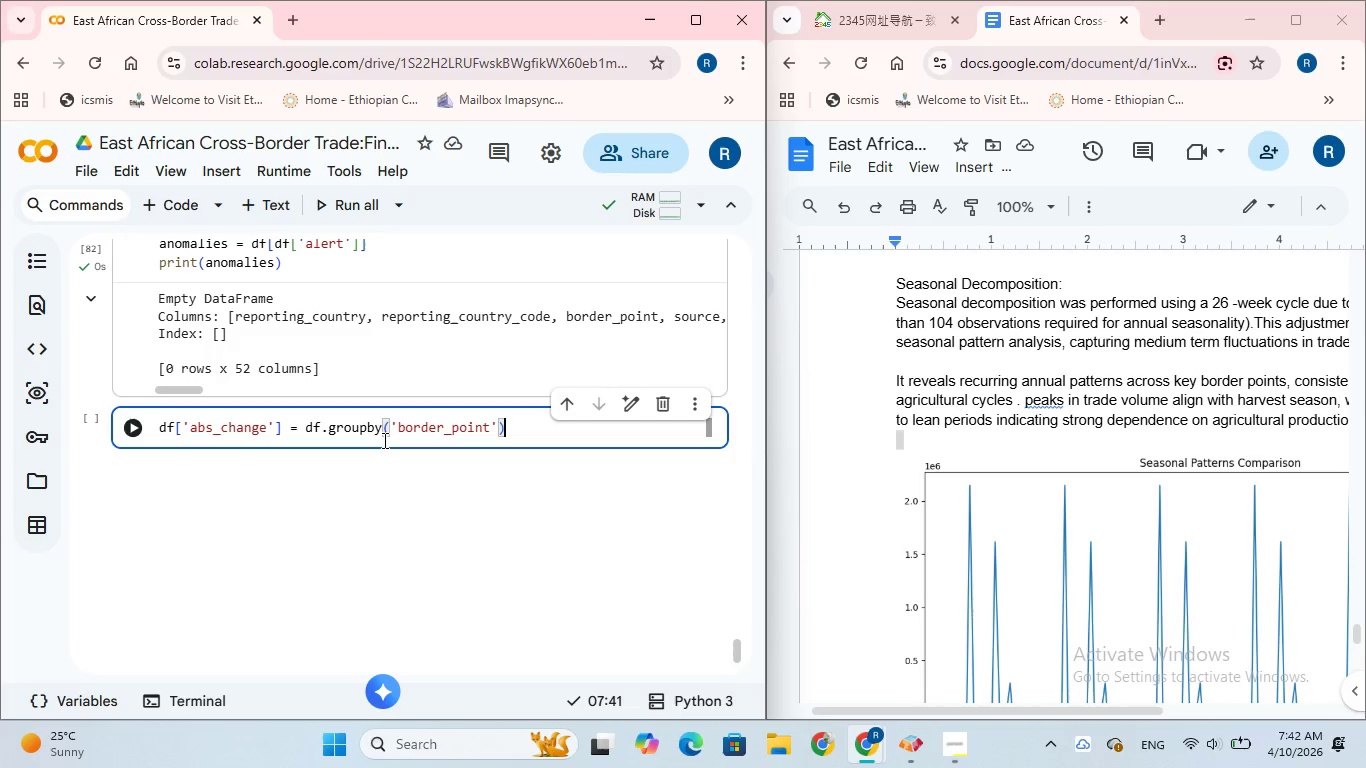 
wait(5.23)
 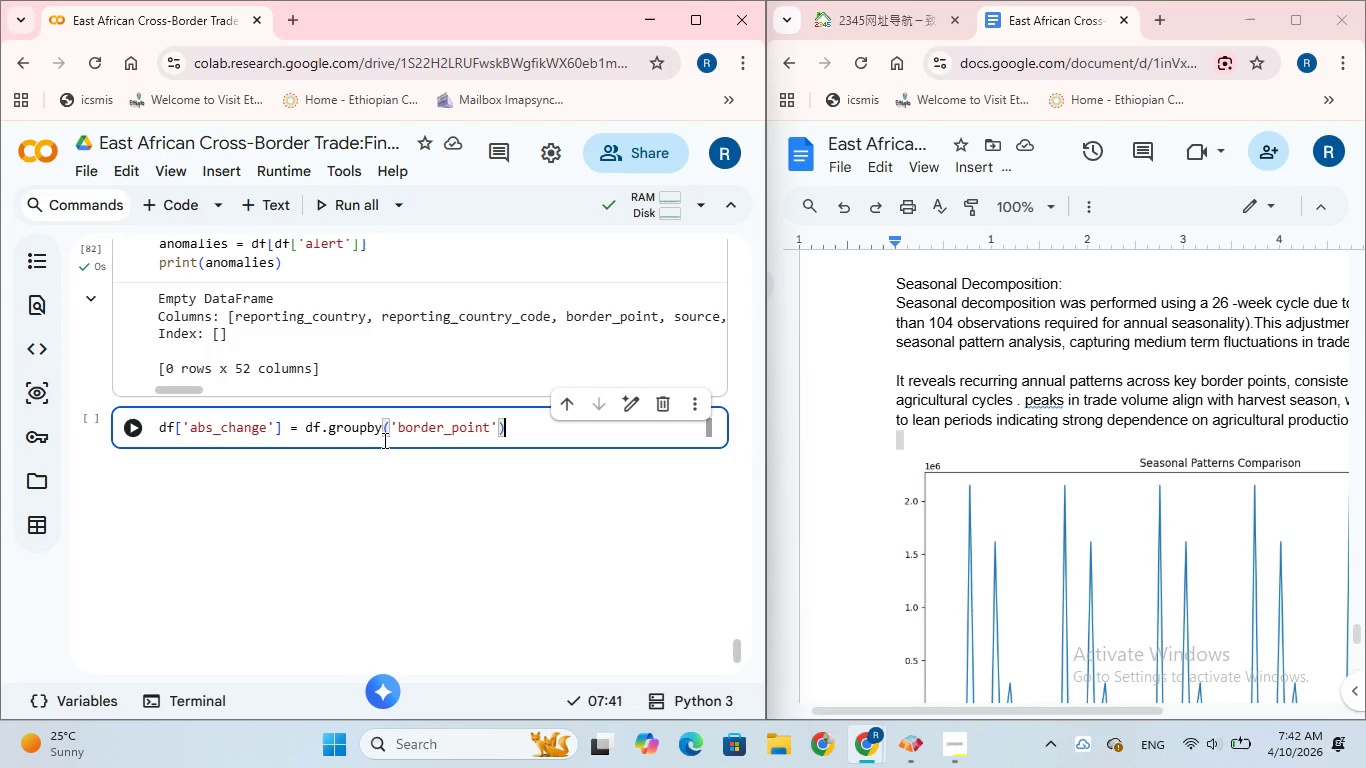 
type(['quantity_mt)
 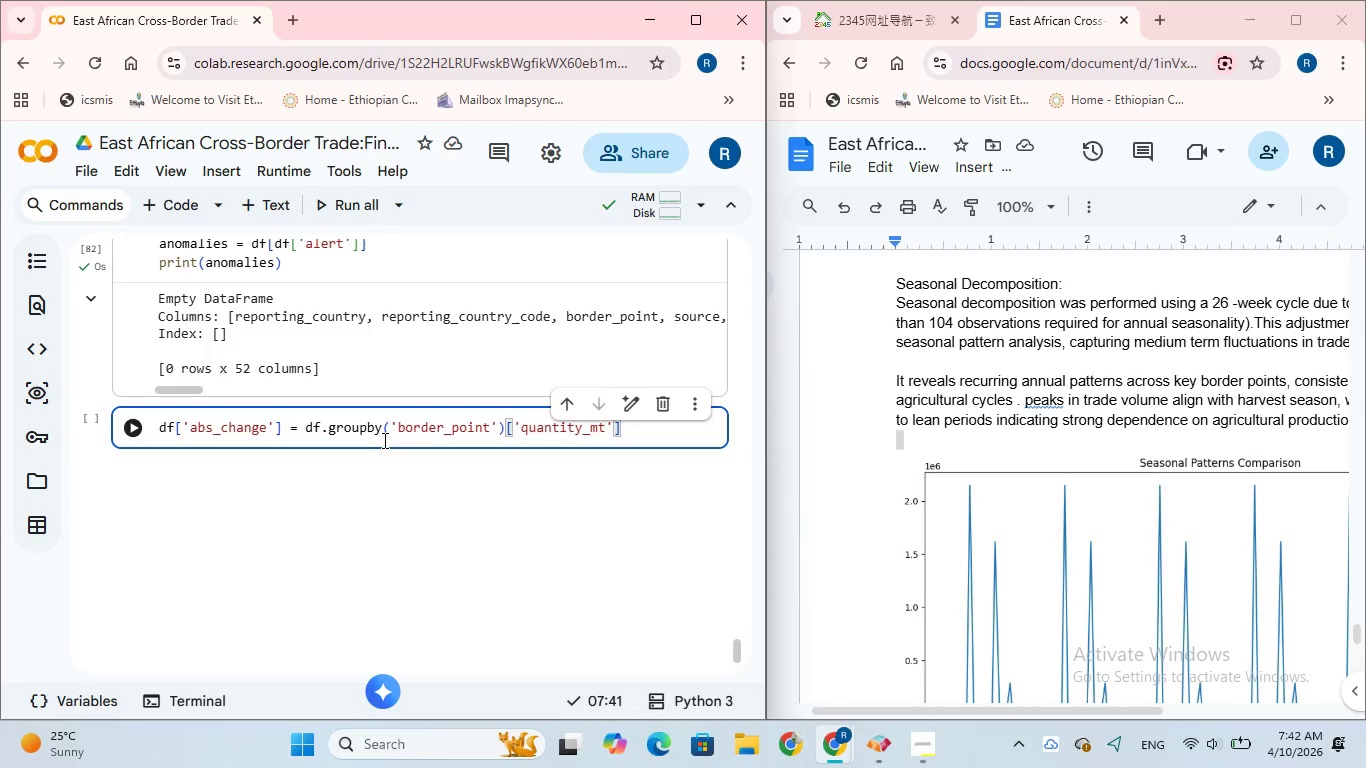 
key(ArrowRight)
 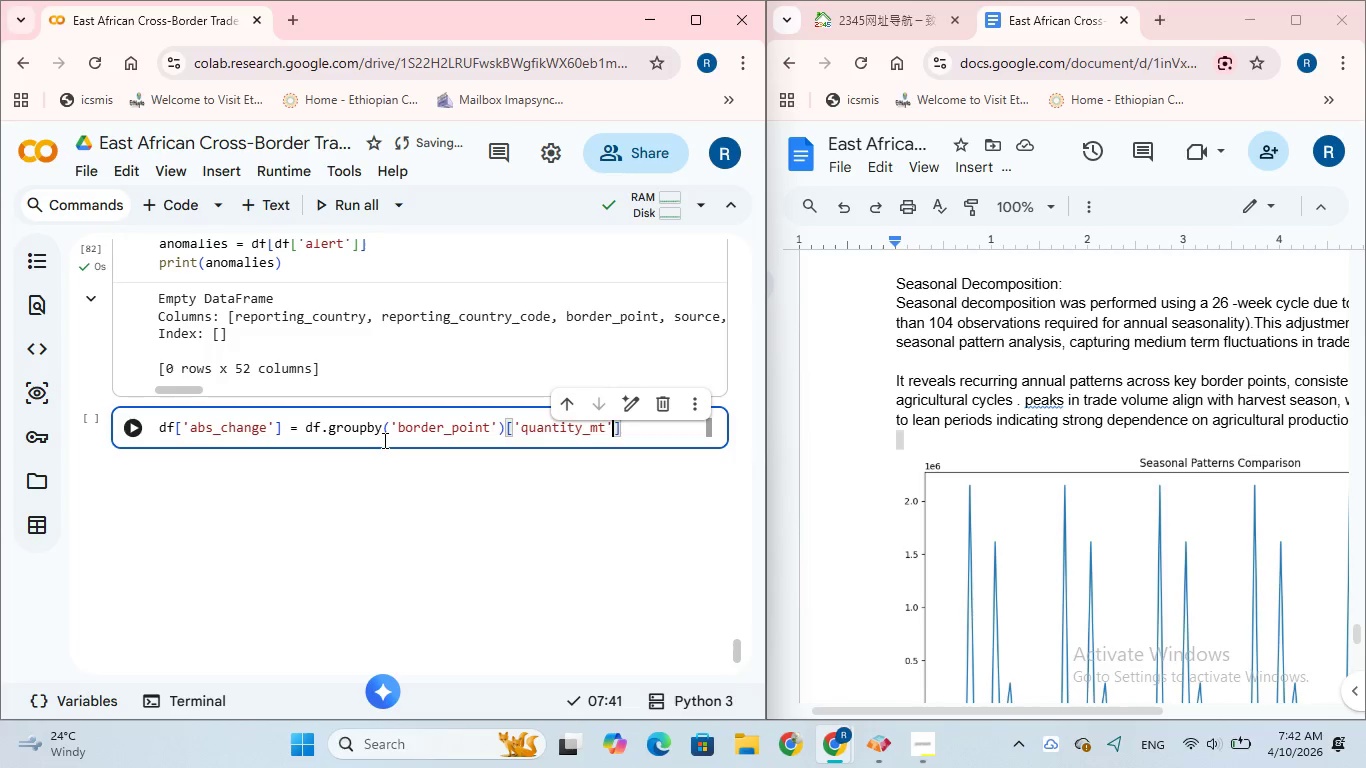 
key(ArrowRight)
 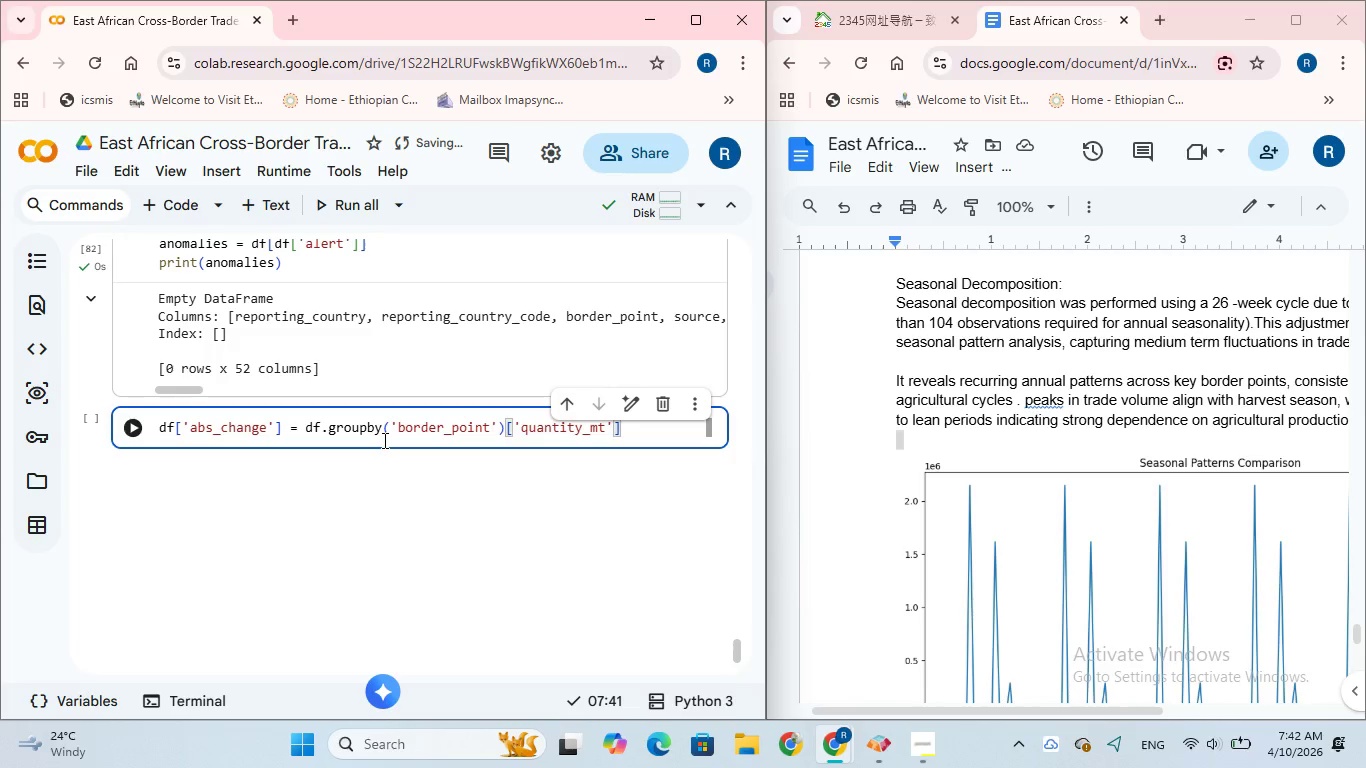 
type(.diff()
 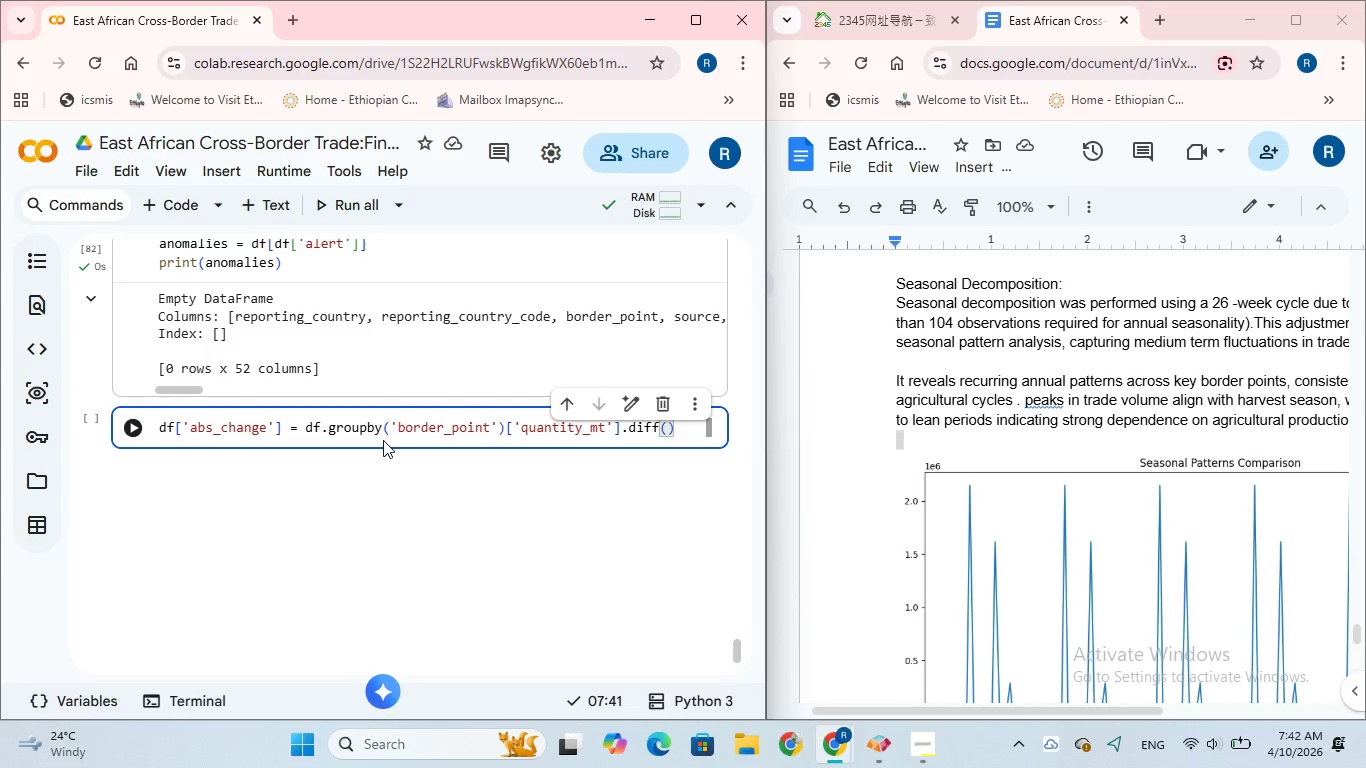 
key(ArrowRight)
 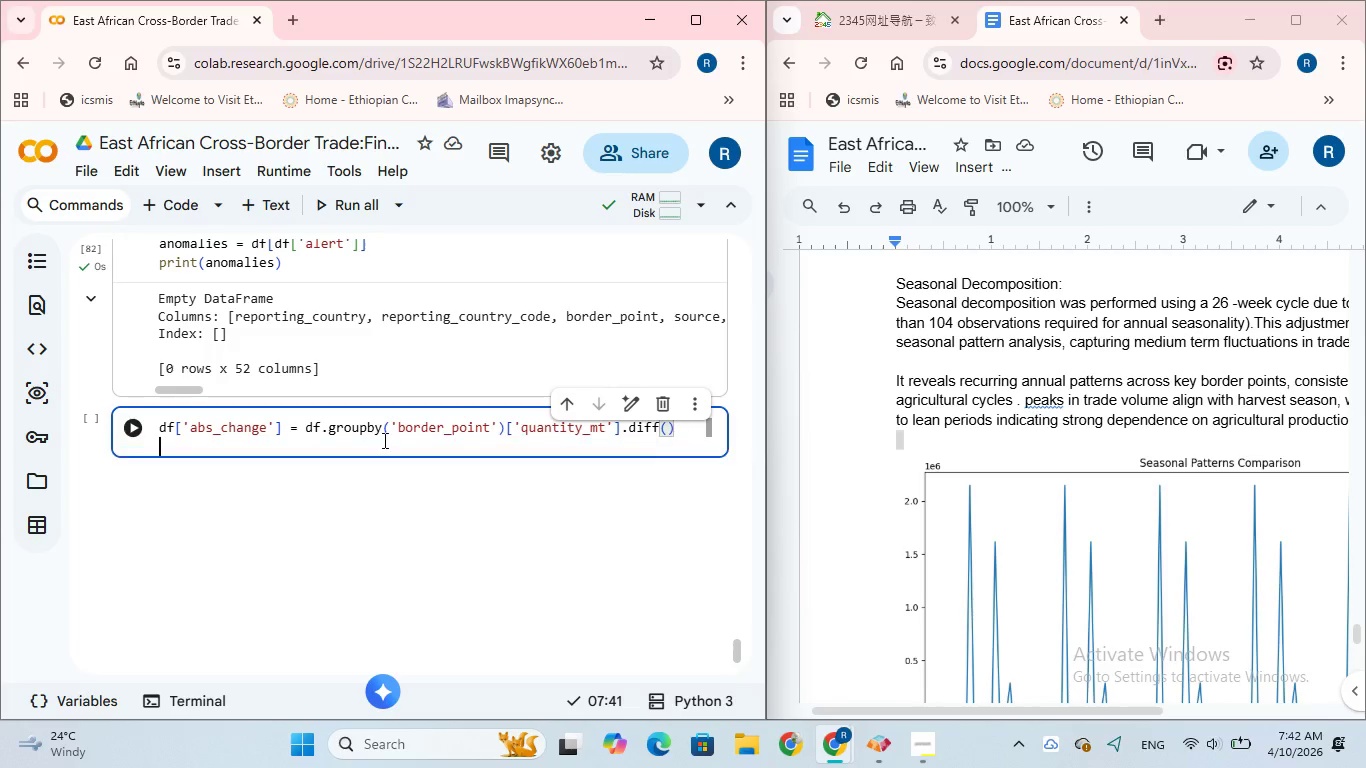 
key(Enter)
 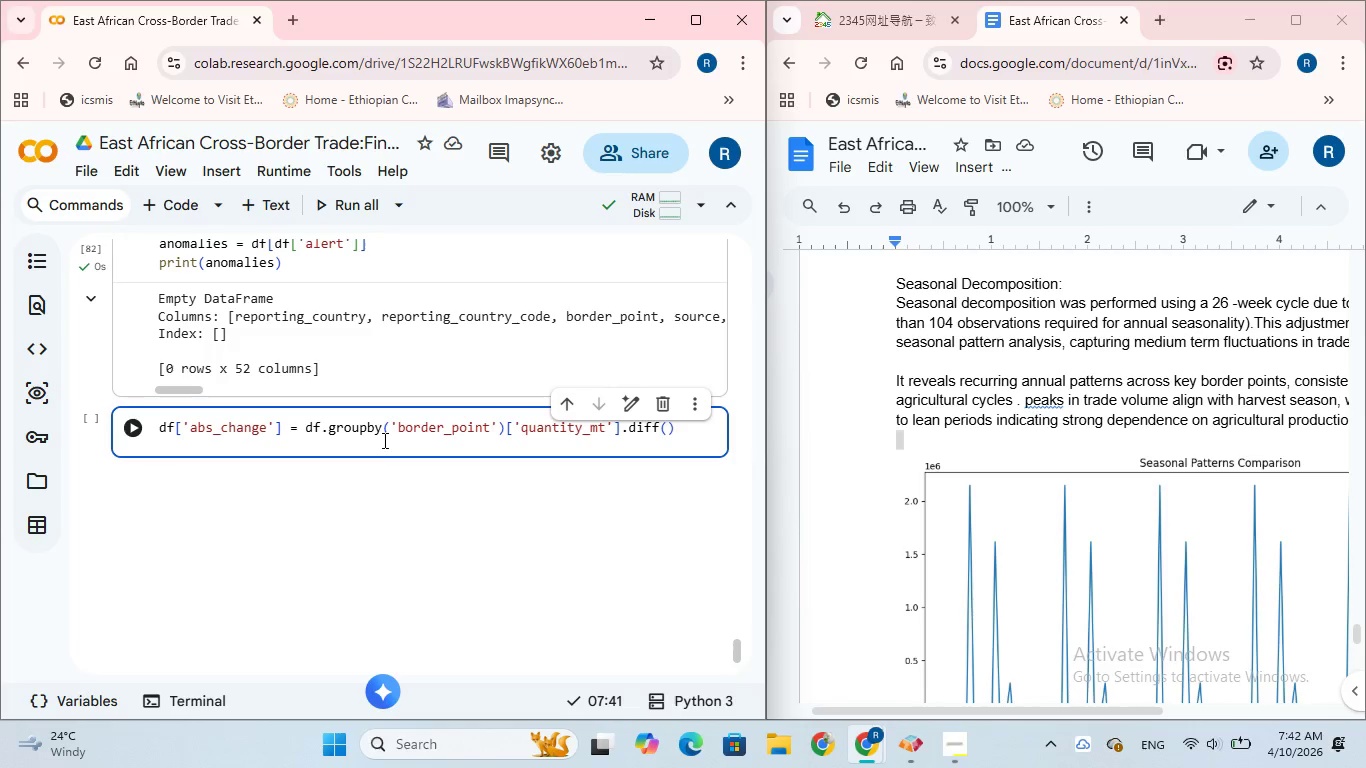 
type(df)
 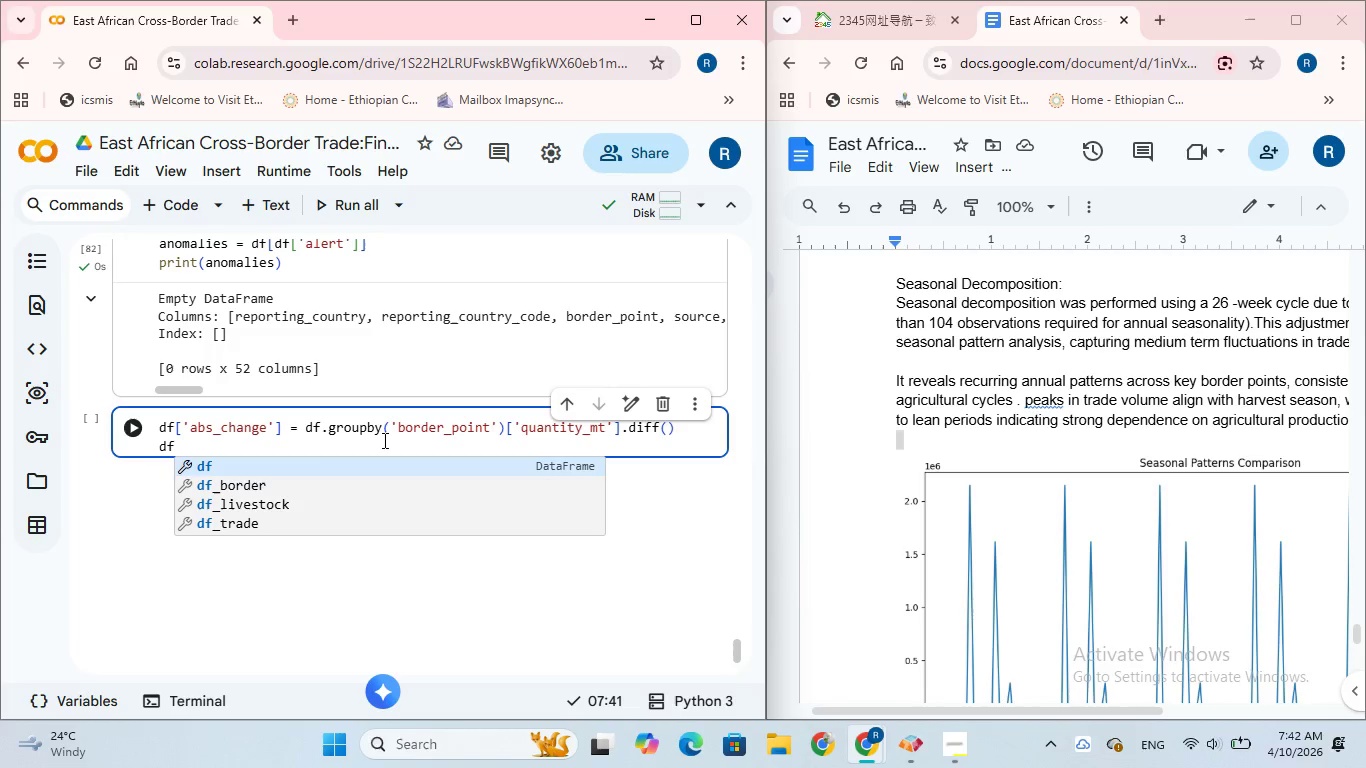 
type(')
key(Backspace)
type(['alert)
 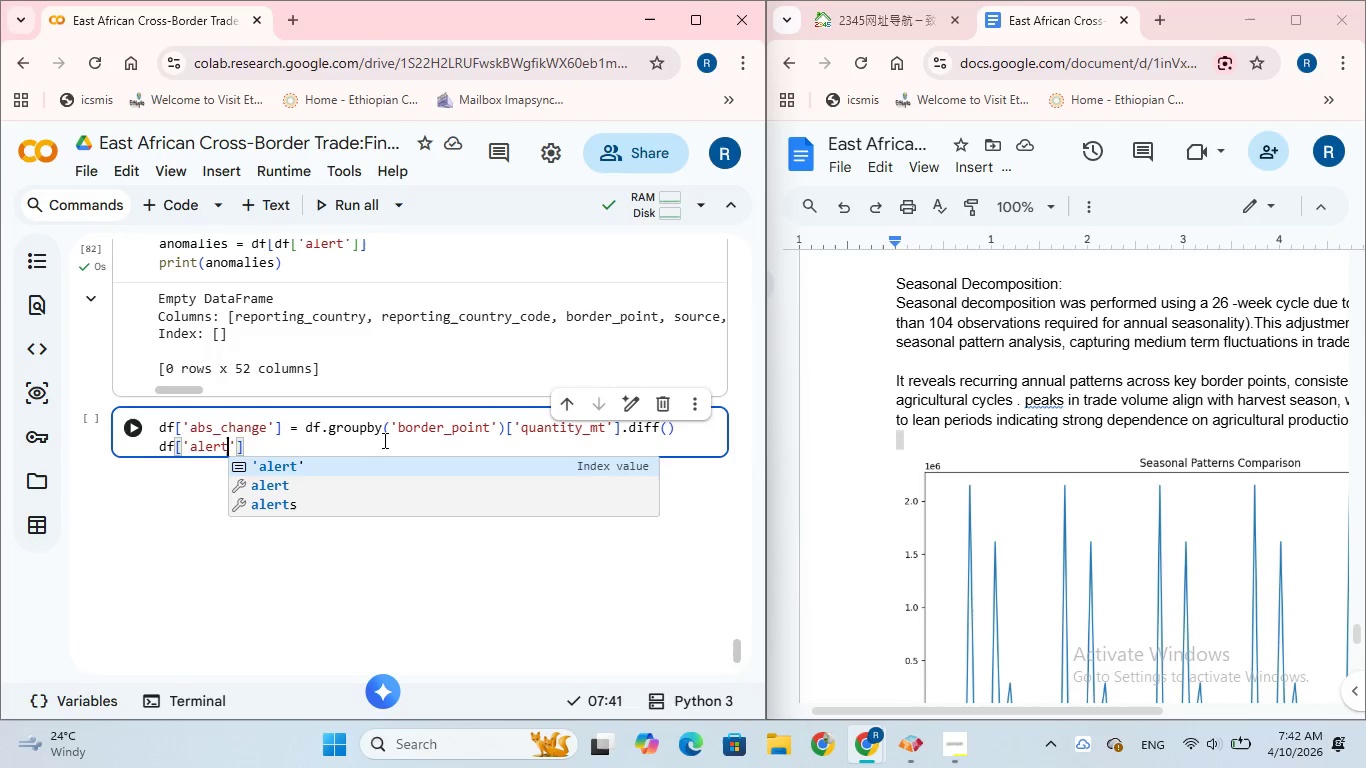 
key(ArrowRight)
 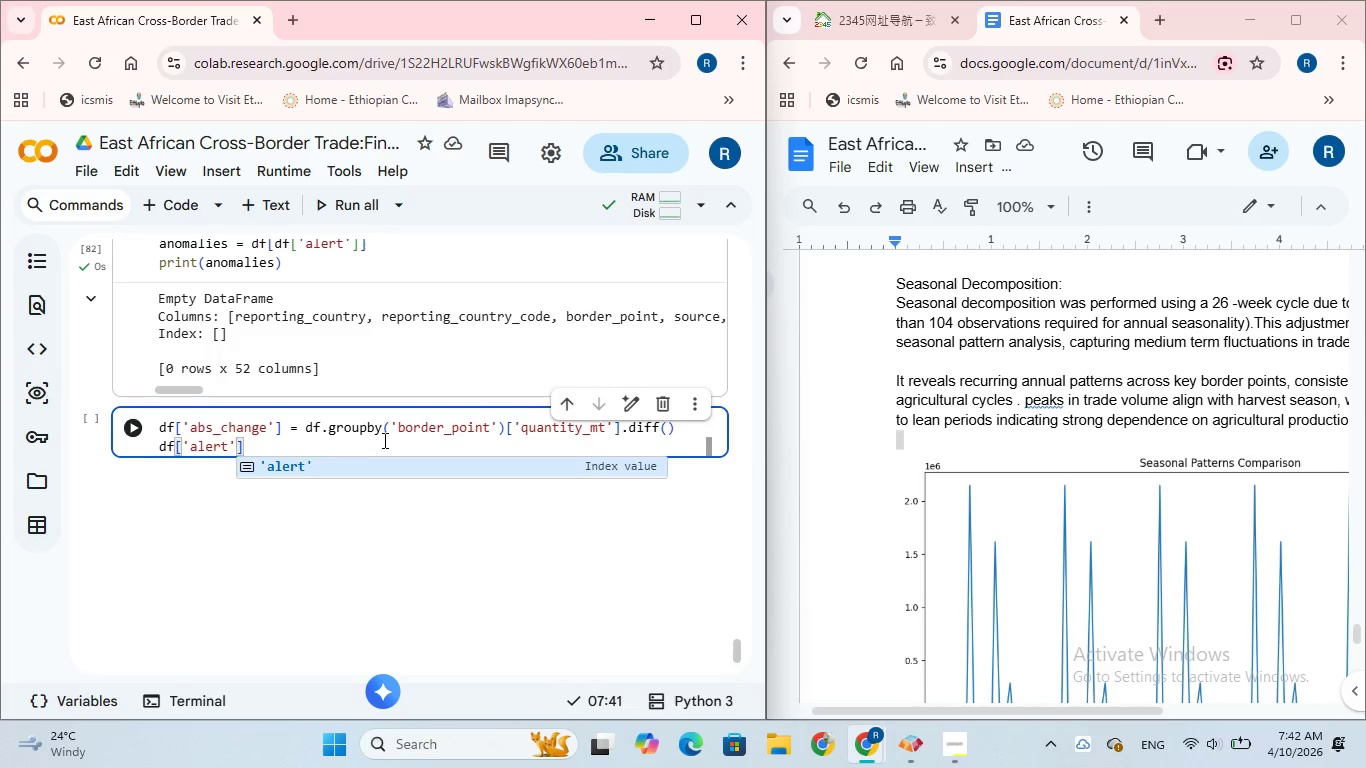 
key(ArrowRight)
 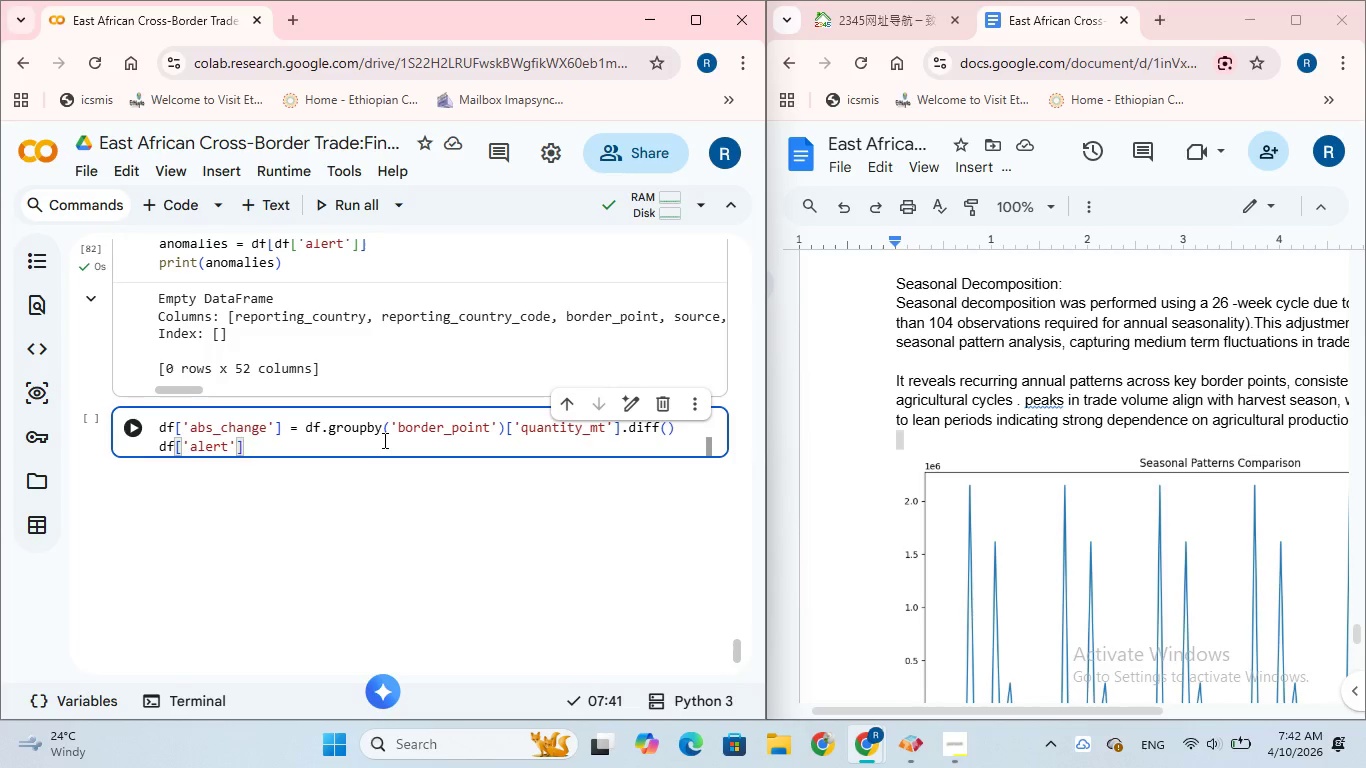 
type( = df['abs)
 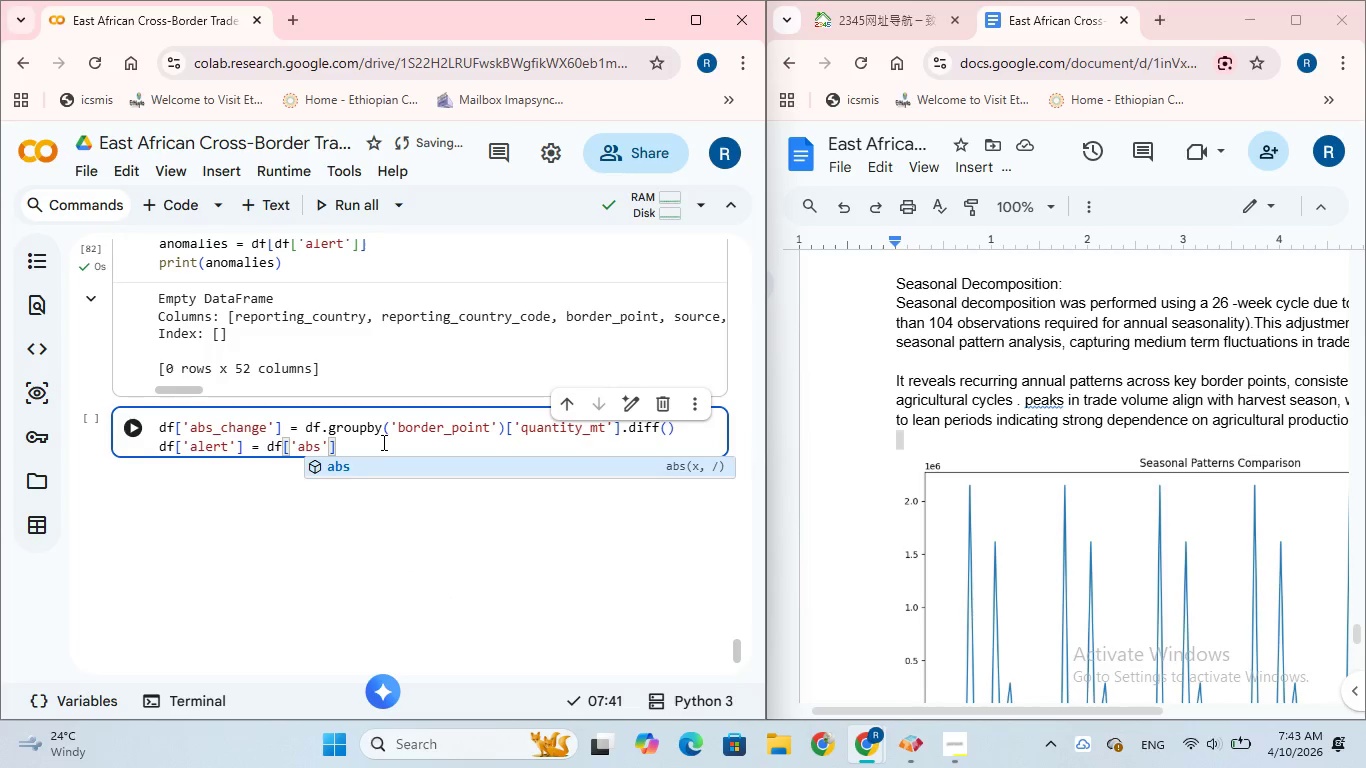 
key(Shift+Minus)
 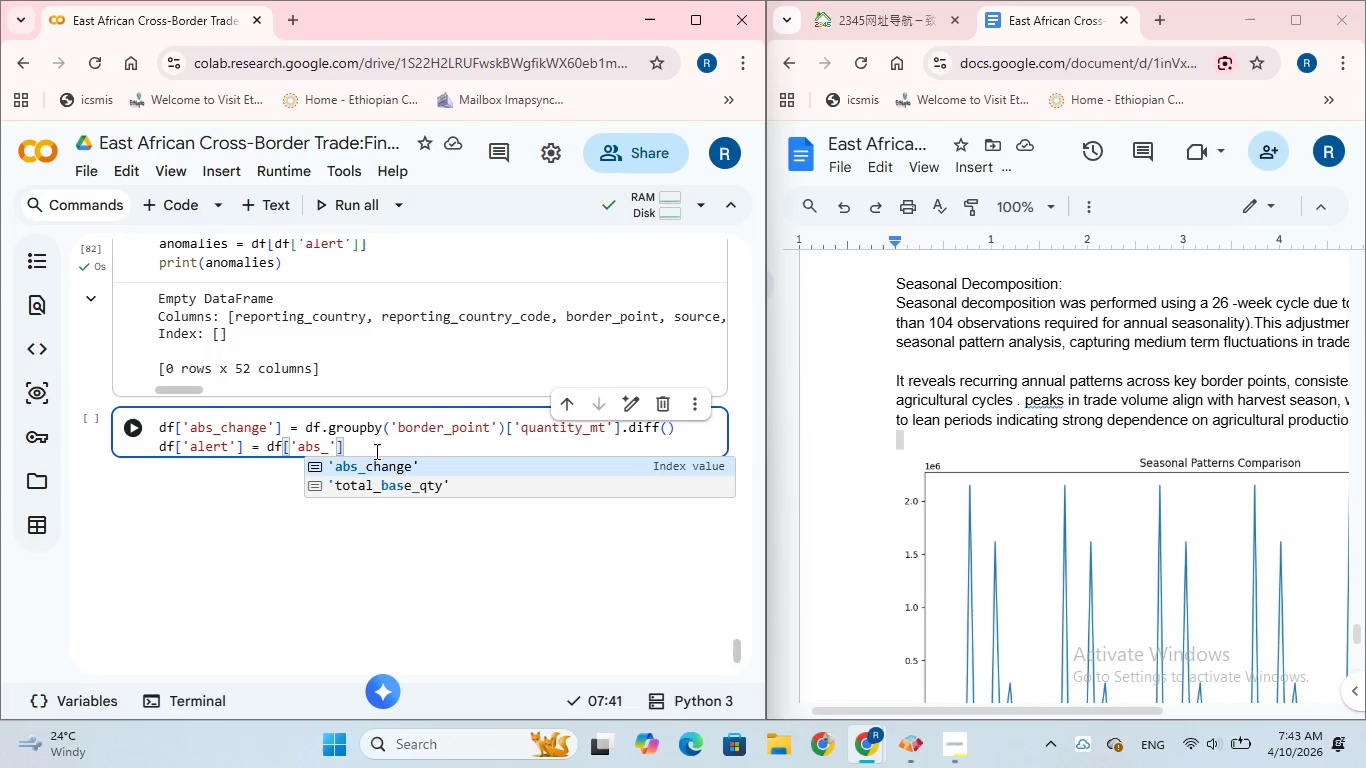 
left_click([366, 464])
 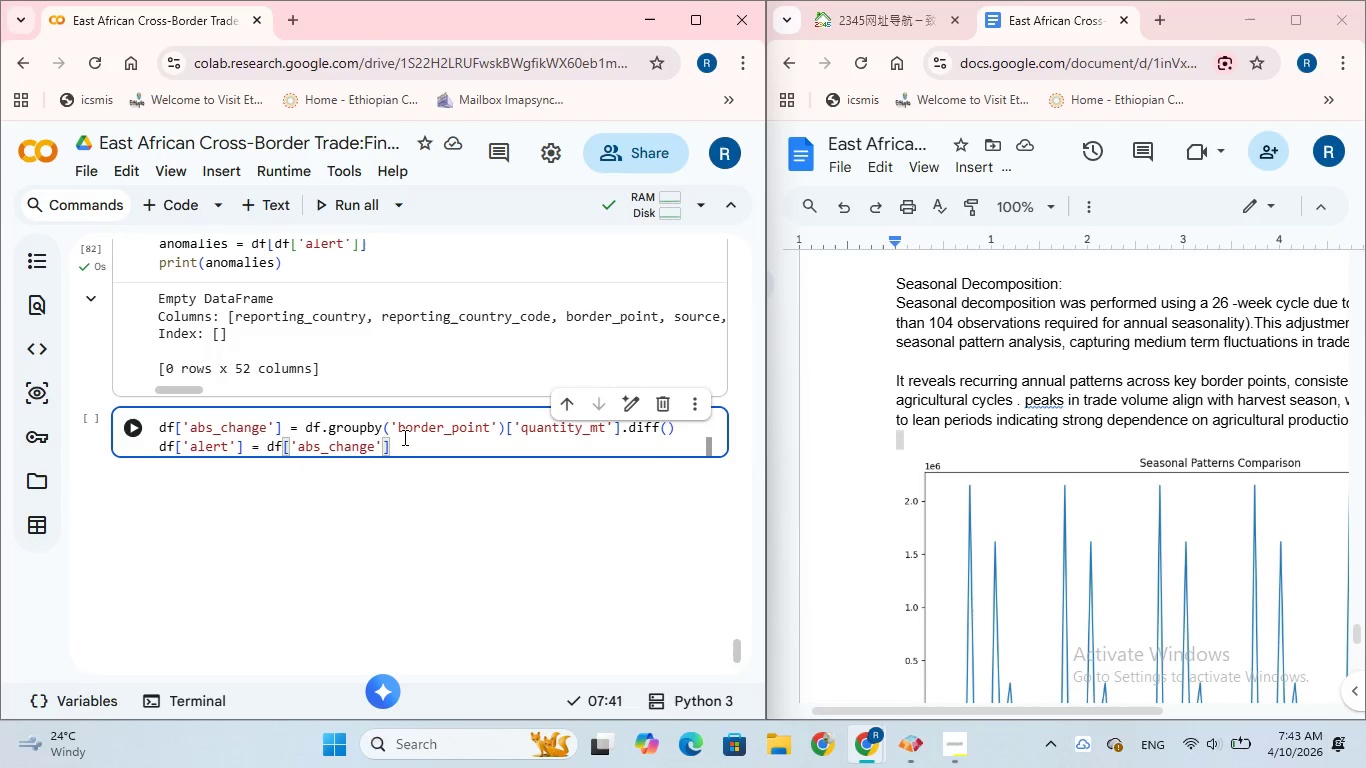 
left_click([403, 441])
 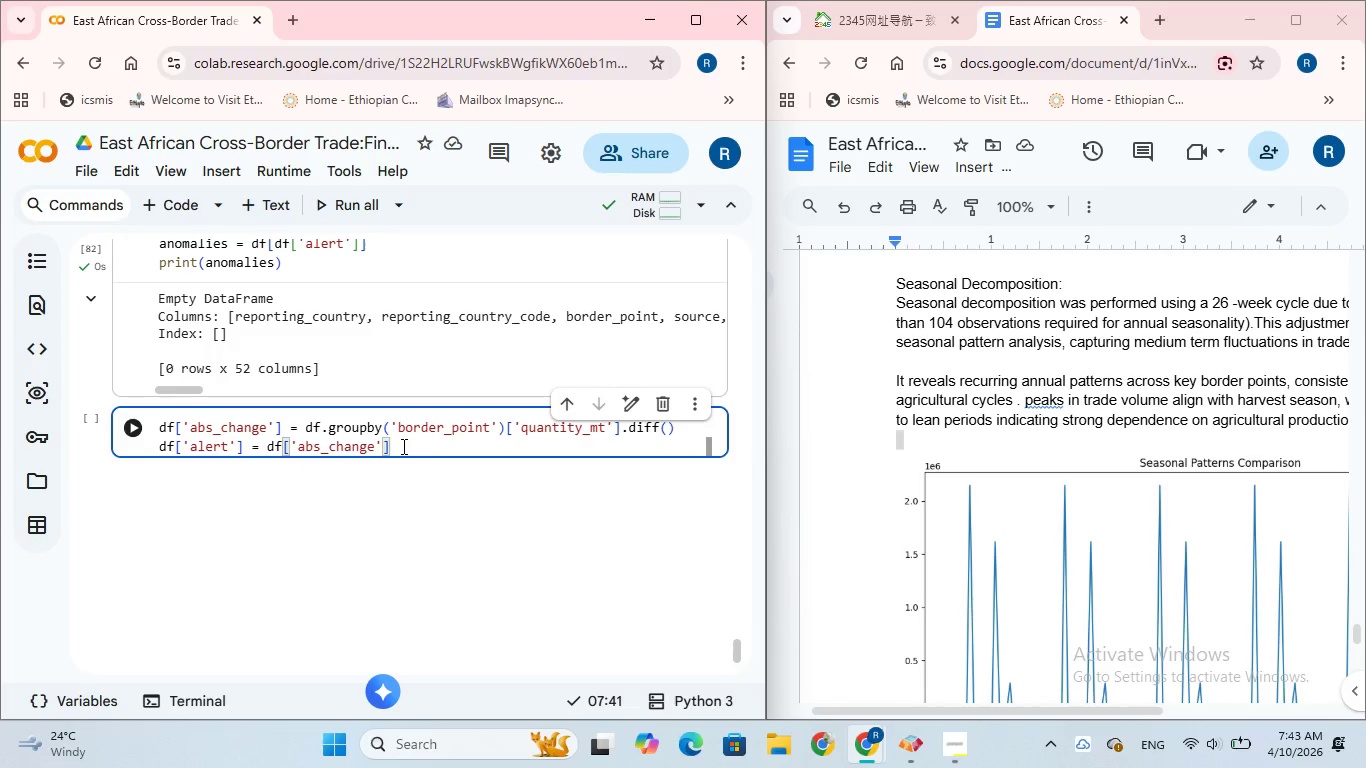 
wait(5.88)
 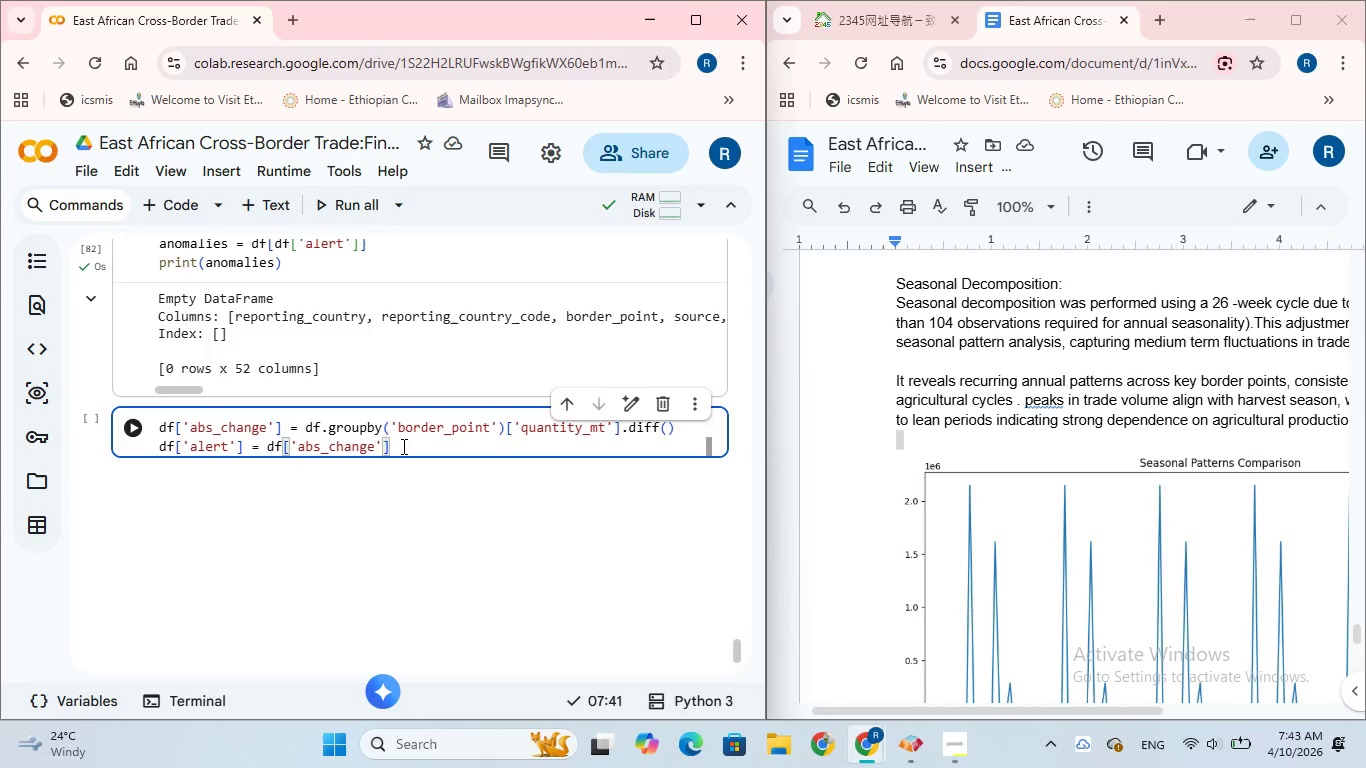 
type(.abs)
 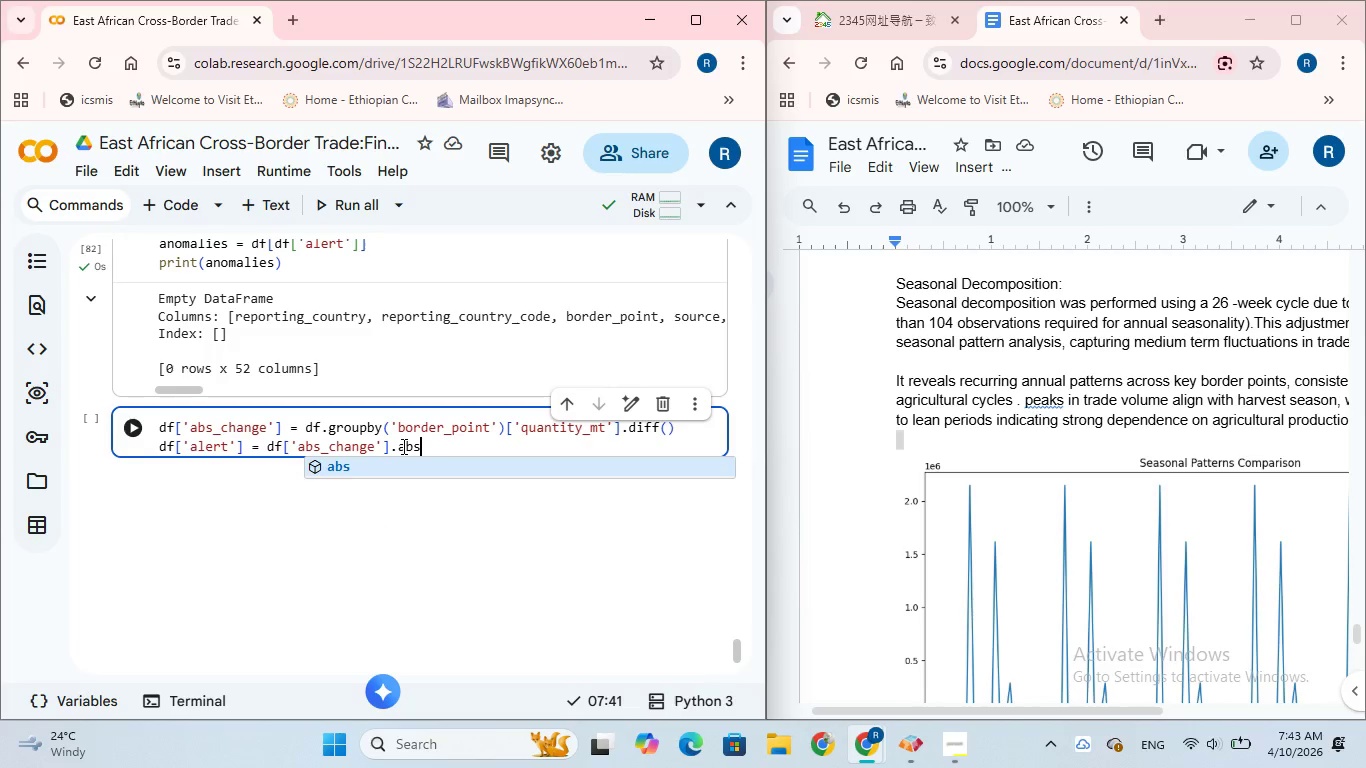 
key(Shift+9)
 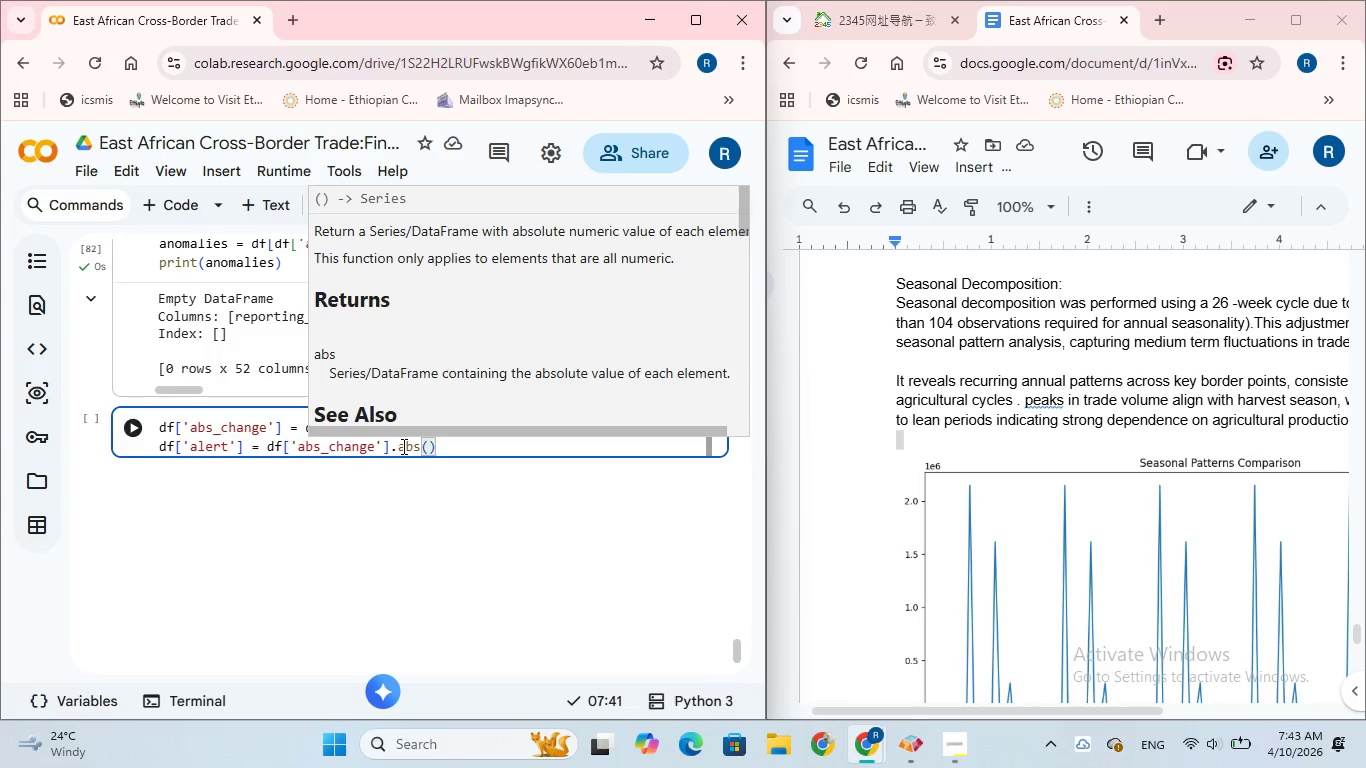 
key(ArrowRight)
 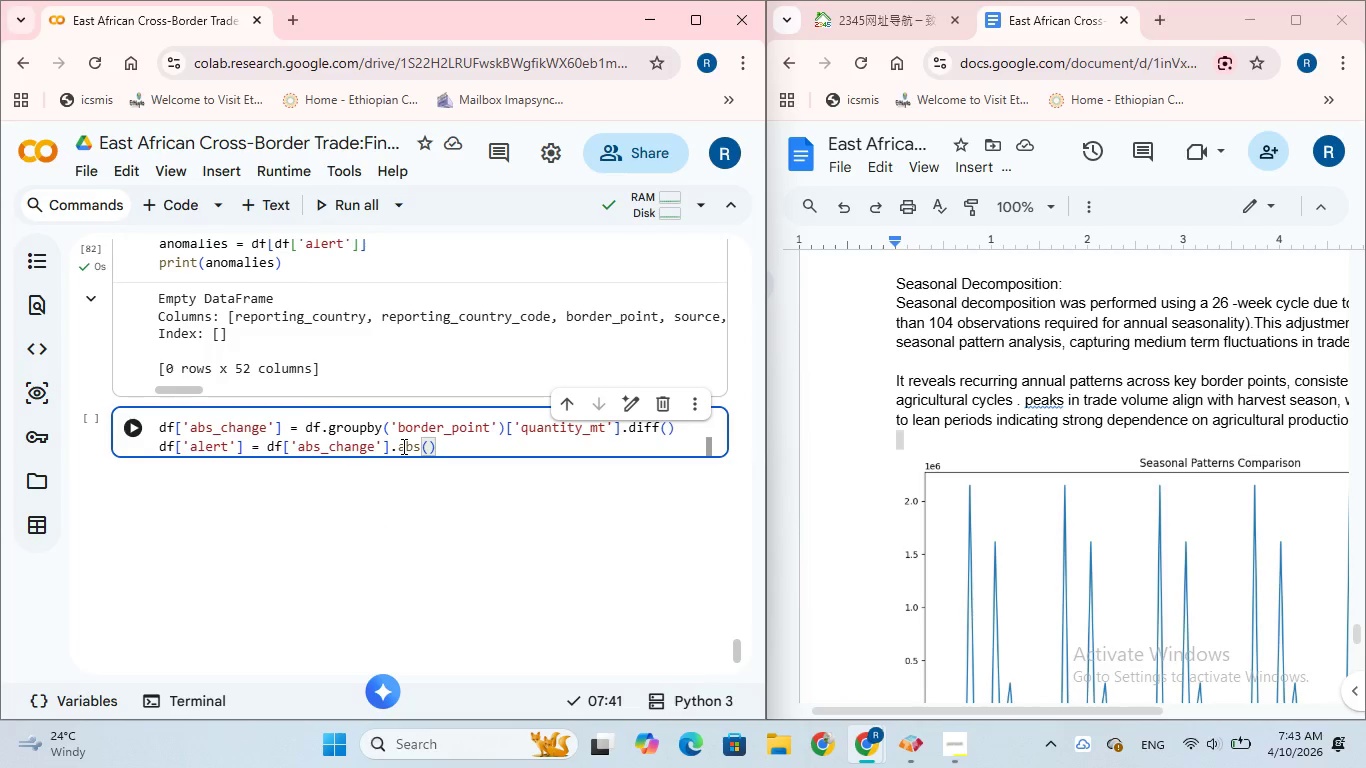 
key(Space)
 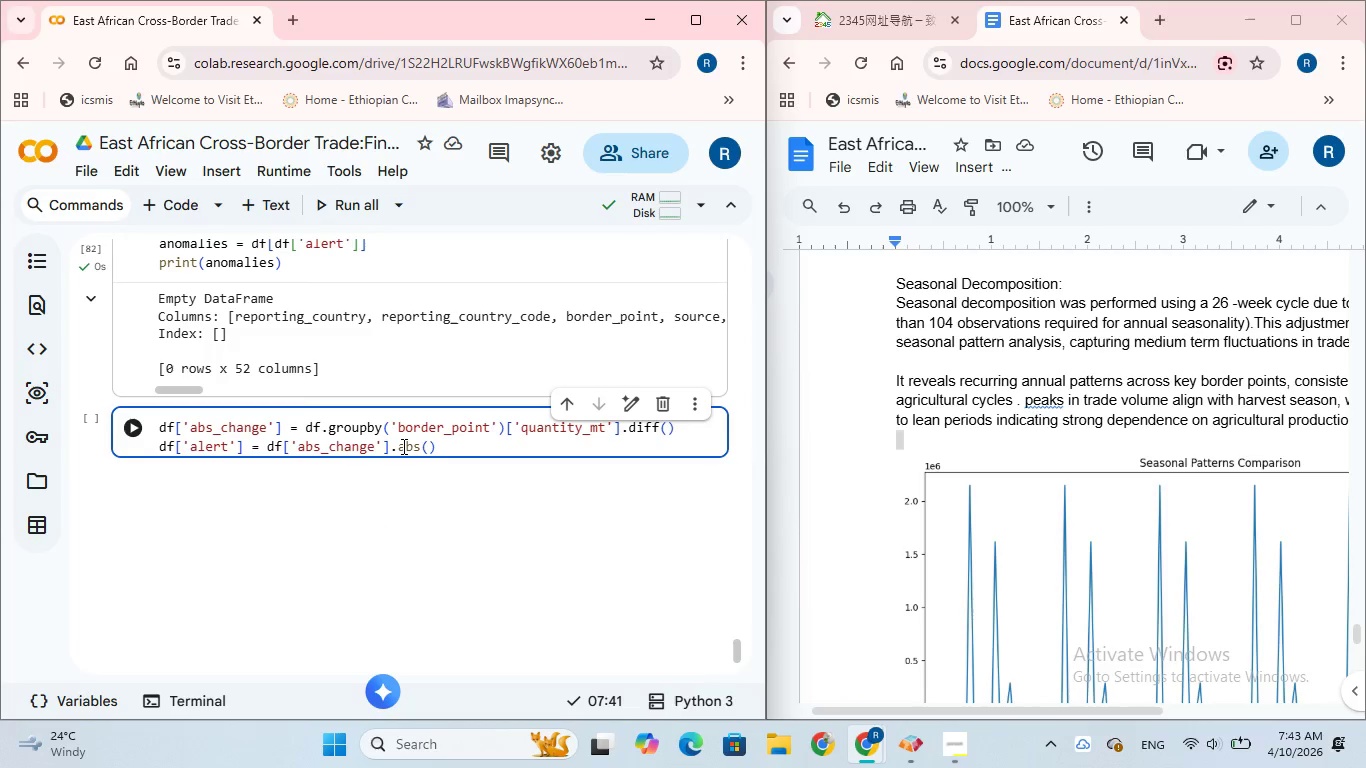 
key(Shift+Period)
 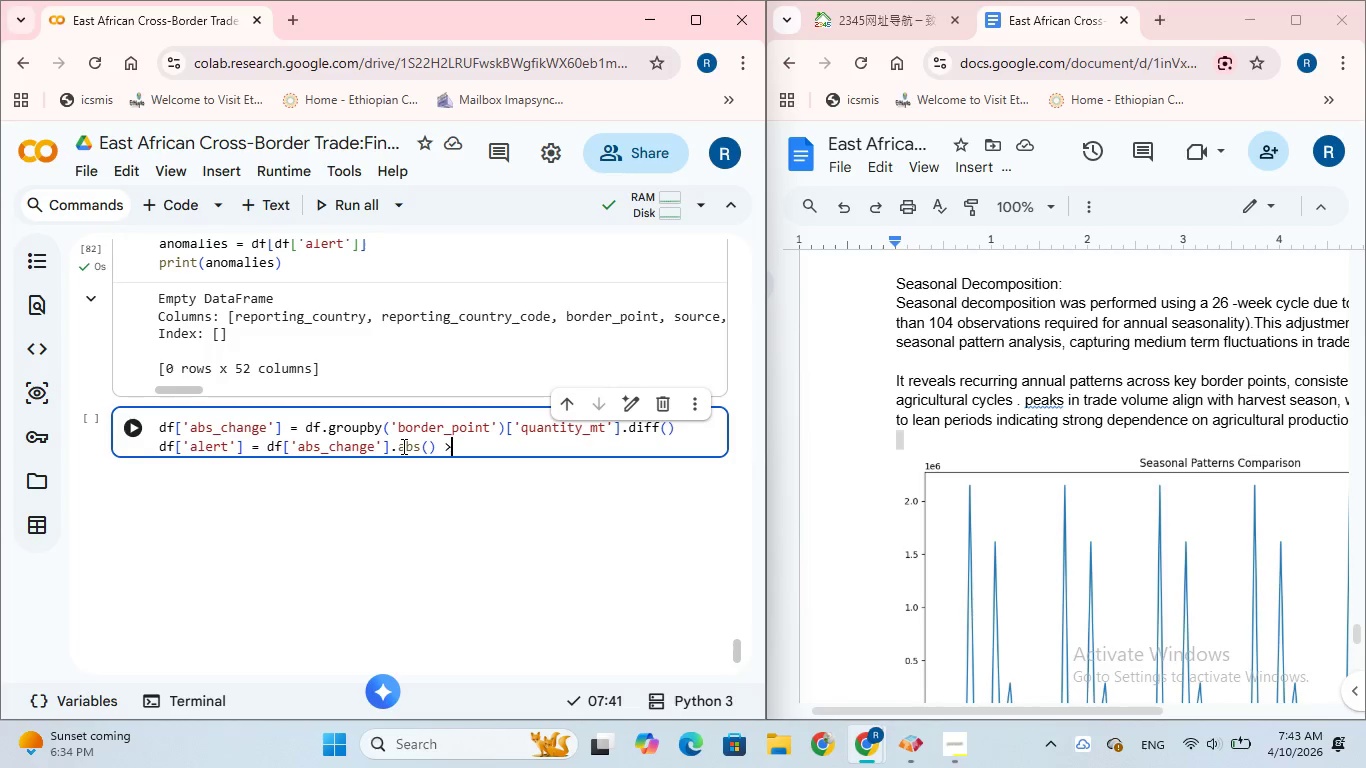 
type( df['abs)
 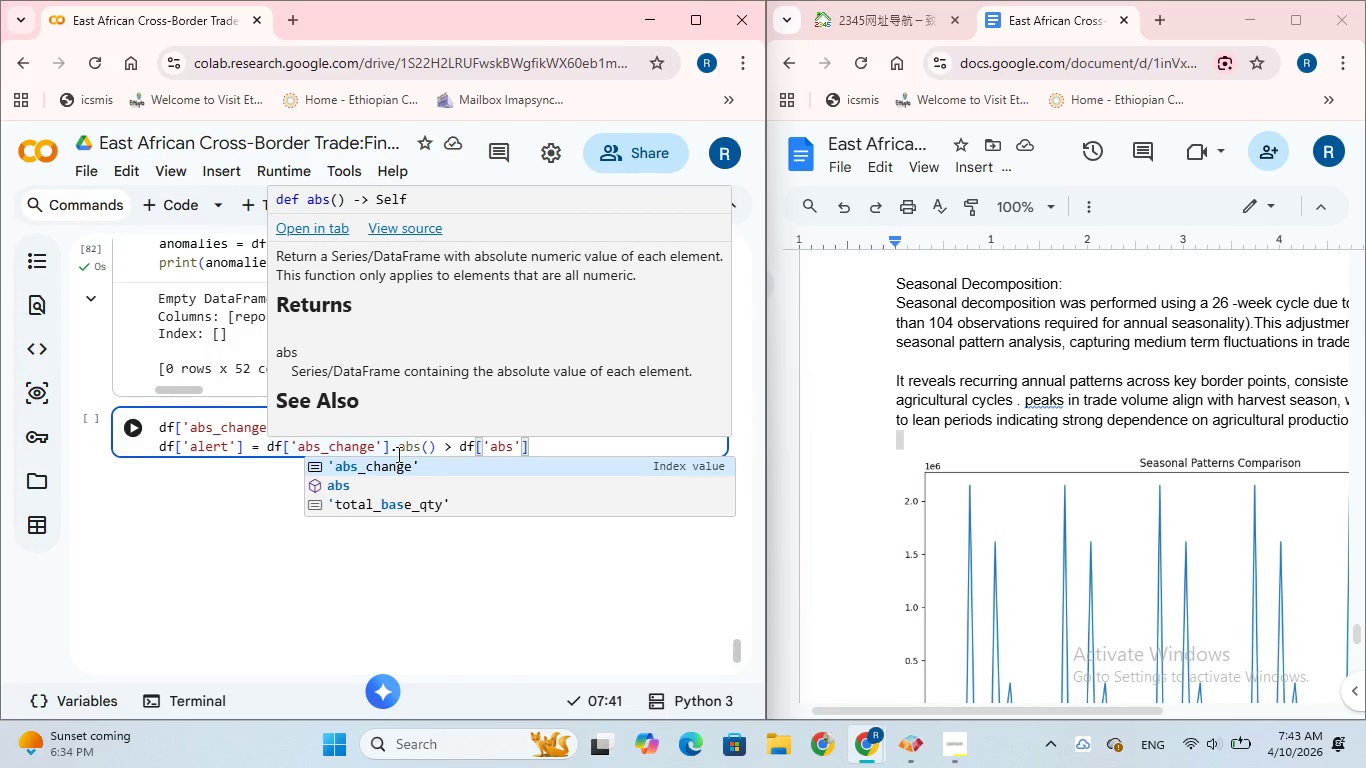 
left_click([391, 464])
 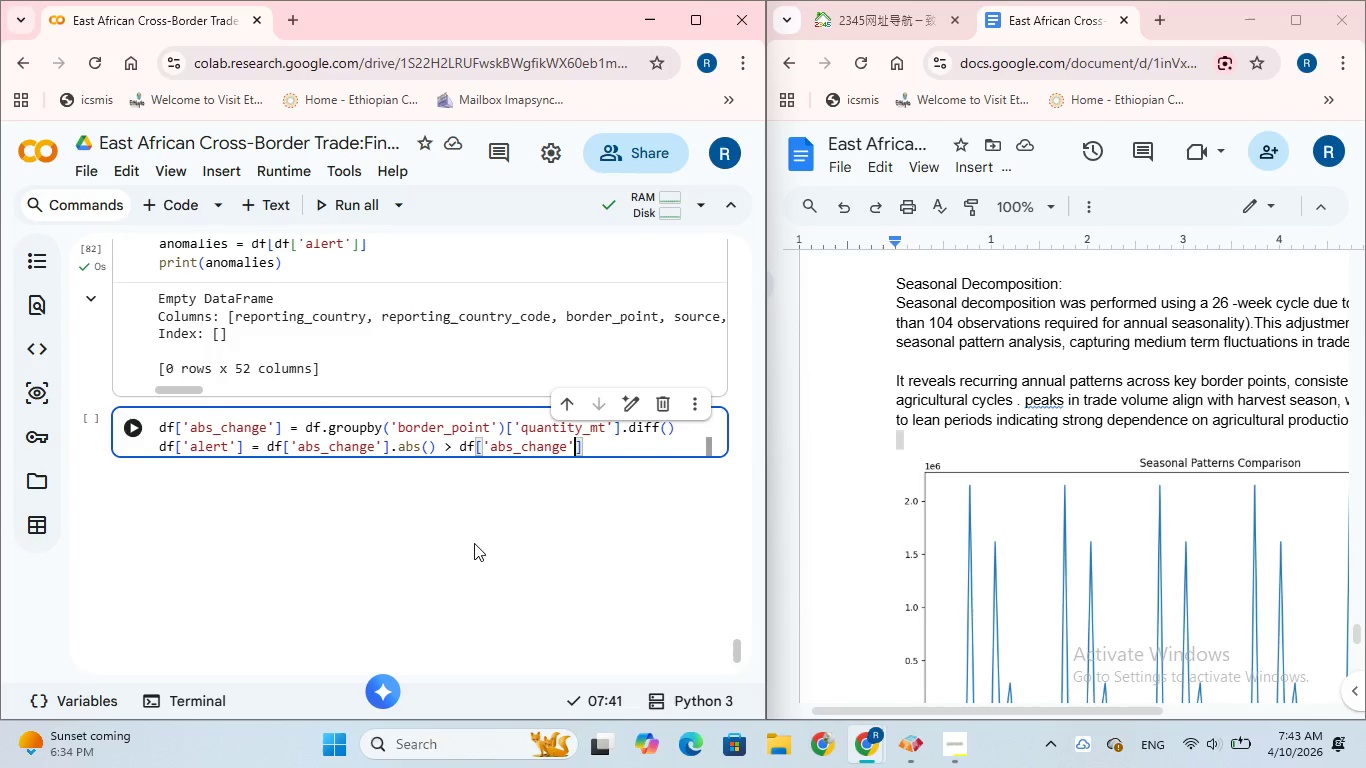 
wait(13.38)
 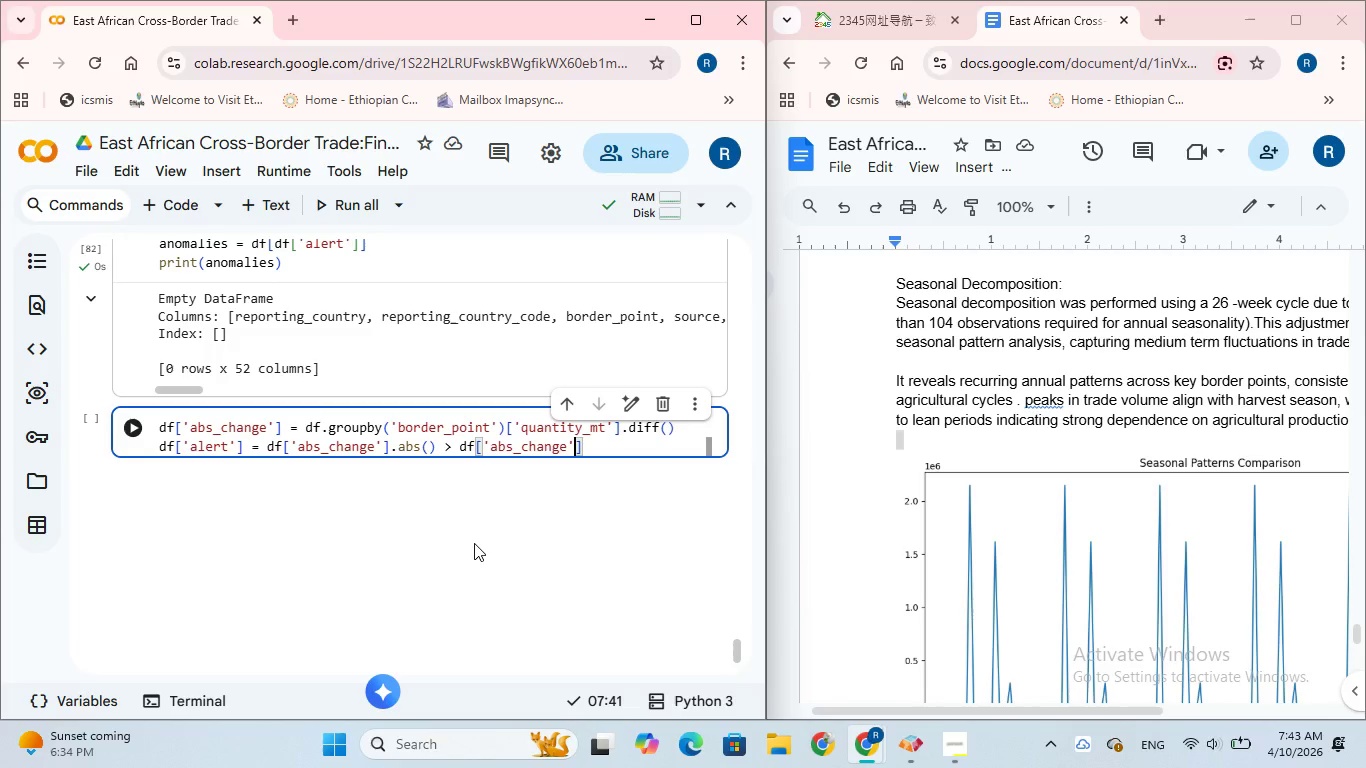 
key(ArrowRight)
 